 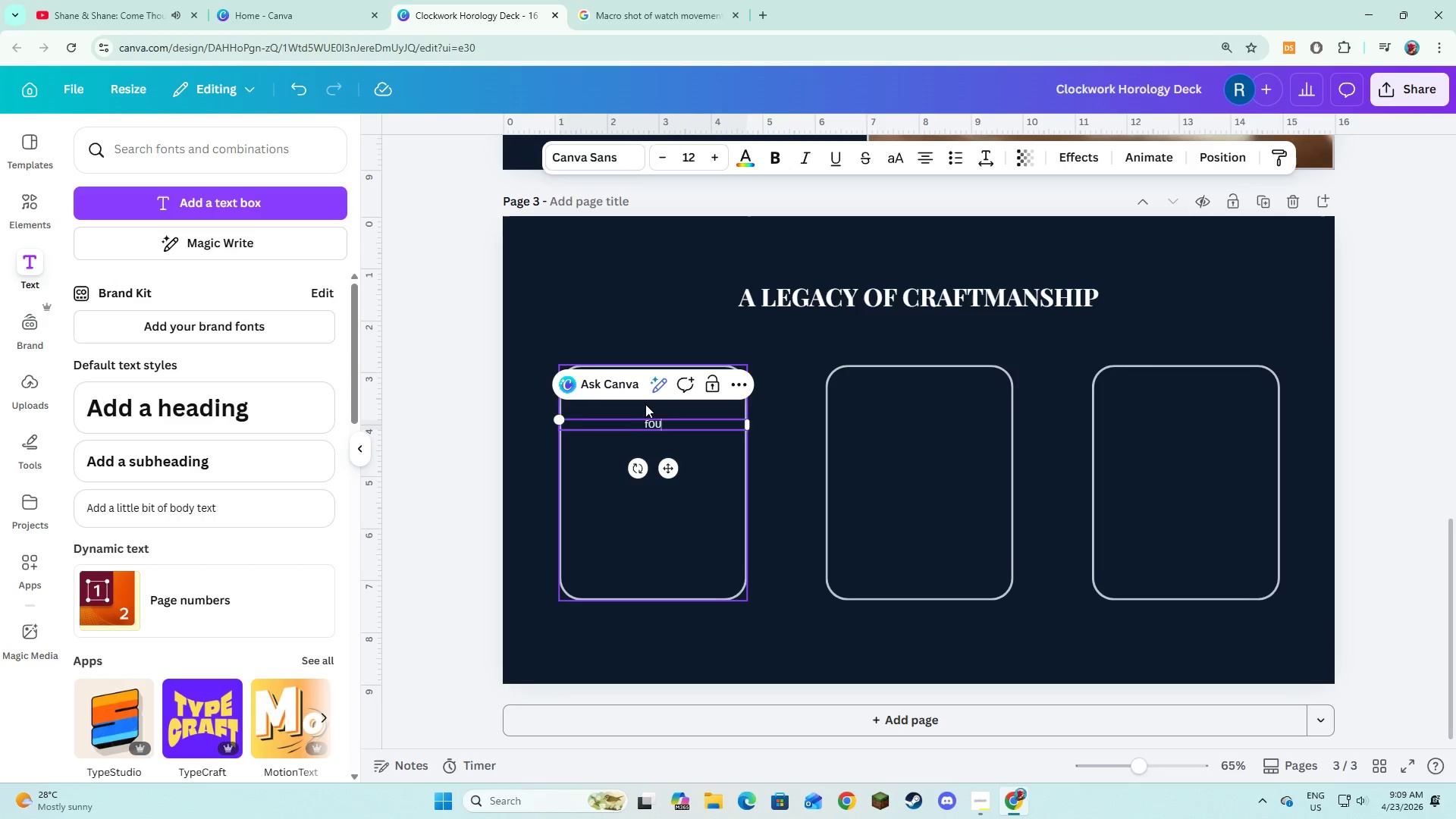 
key(Control+A)
 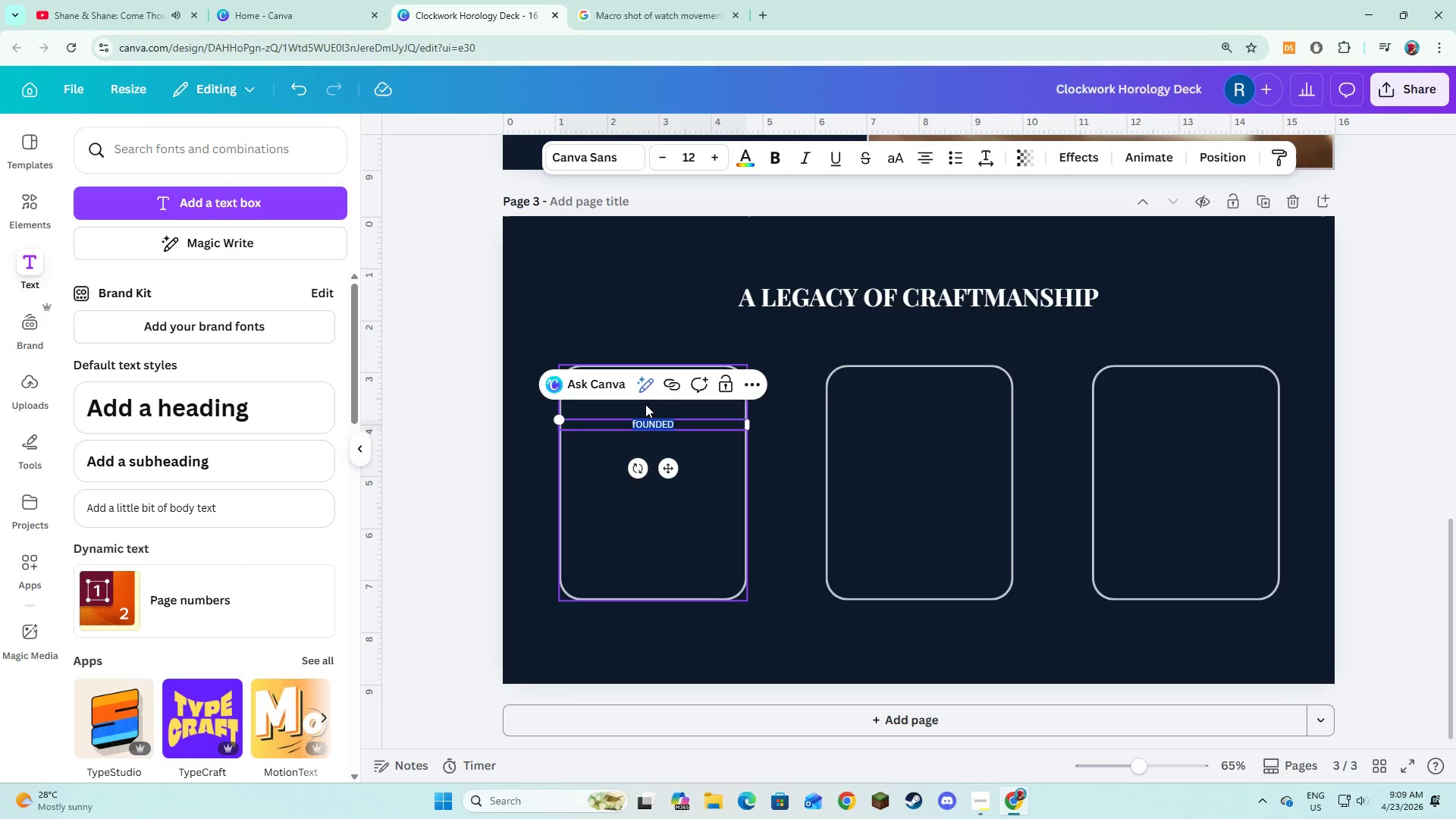 
type(Founded to preserve the art of mechanical war)
key(Backspace)
type(tchmaking. )
key(Backspace)
key(Backspace)
key(Backspace)
type(g, Clockwork Horology Academy bridges traditional technique with modern precision.)
 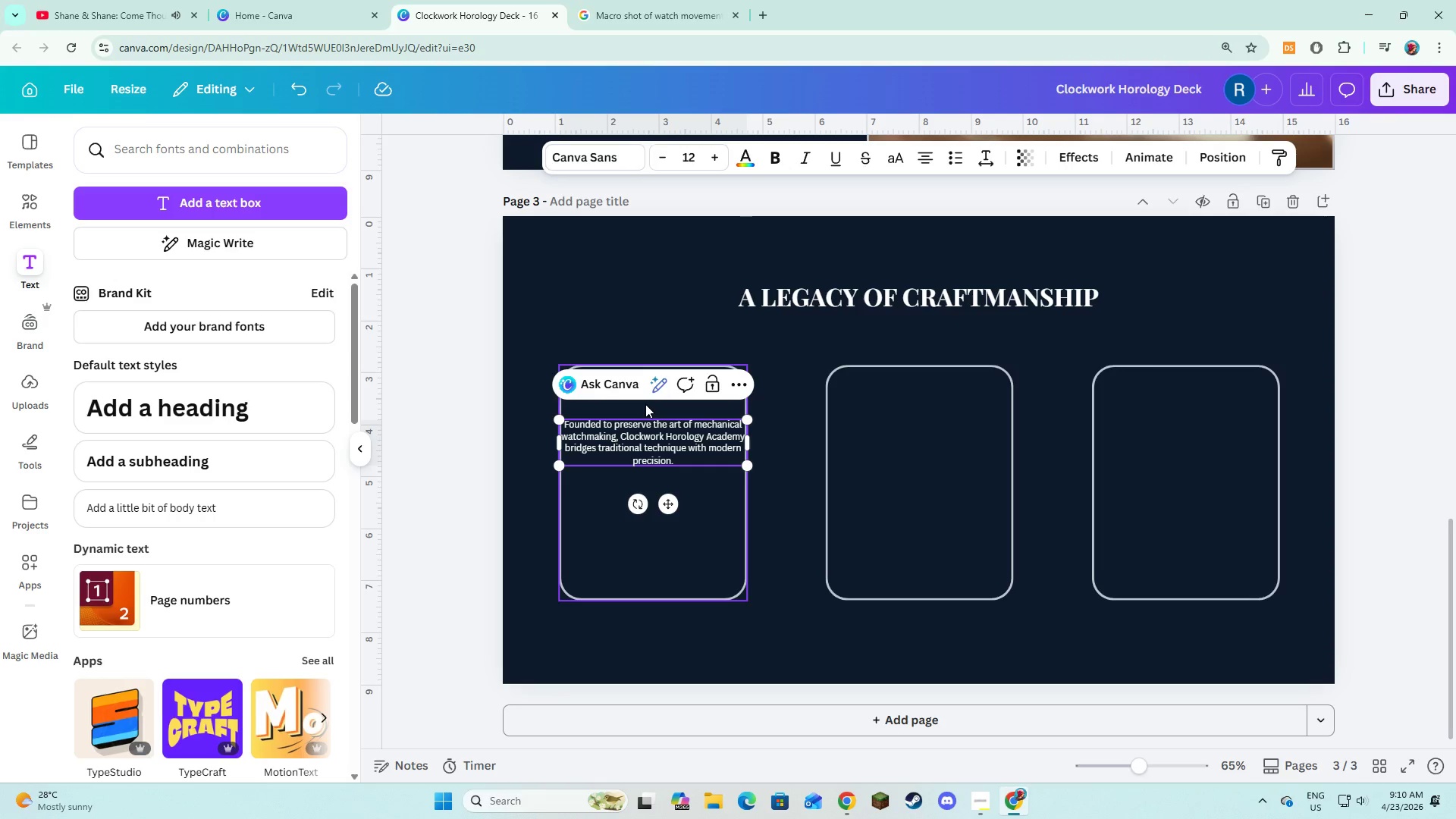 
key(Control+A)
 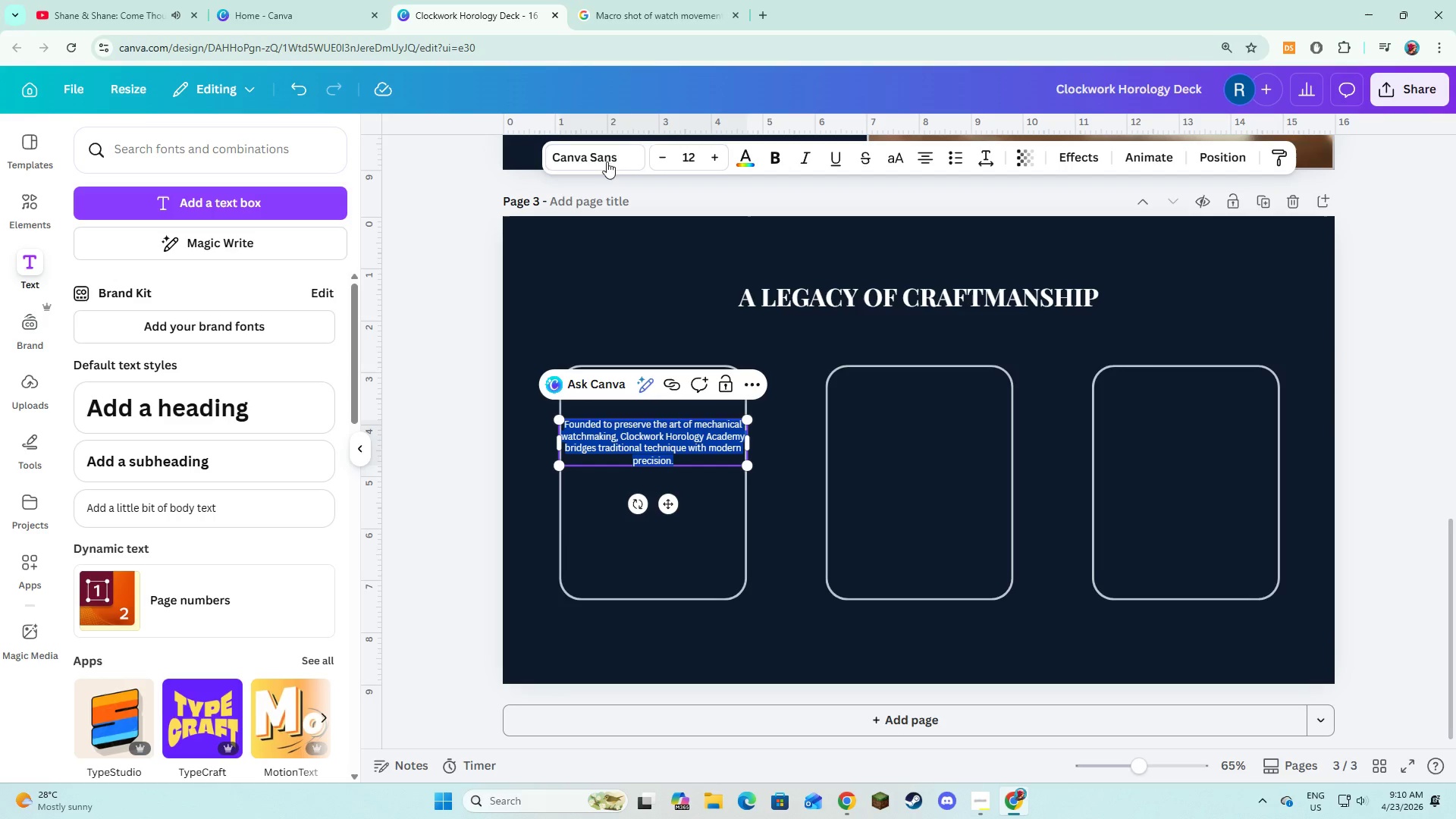 
left_click([605, 155])
 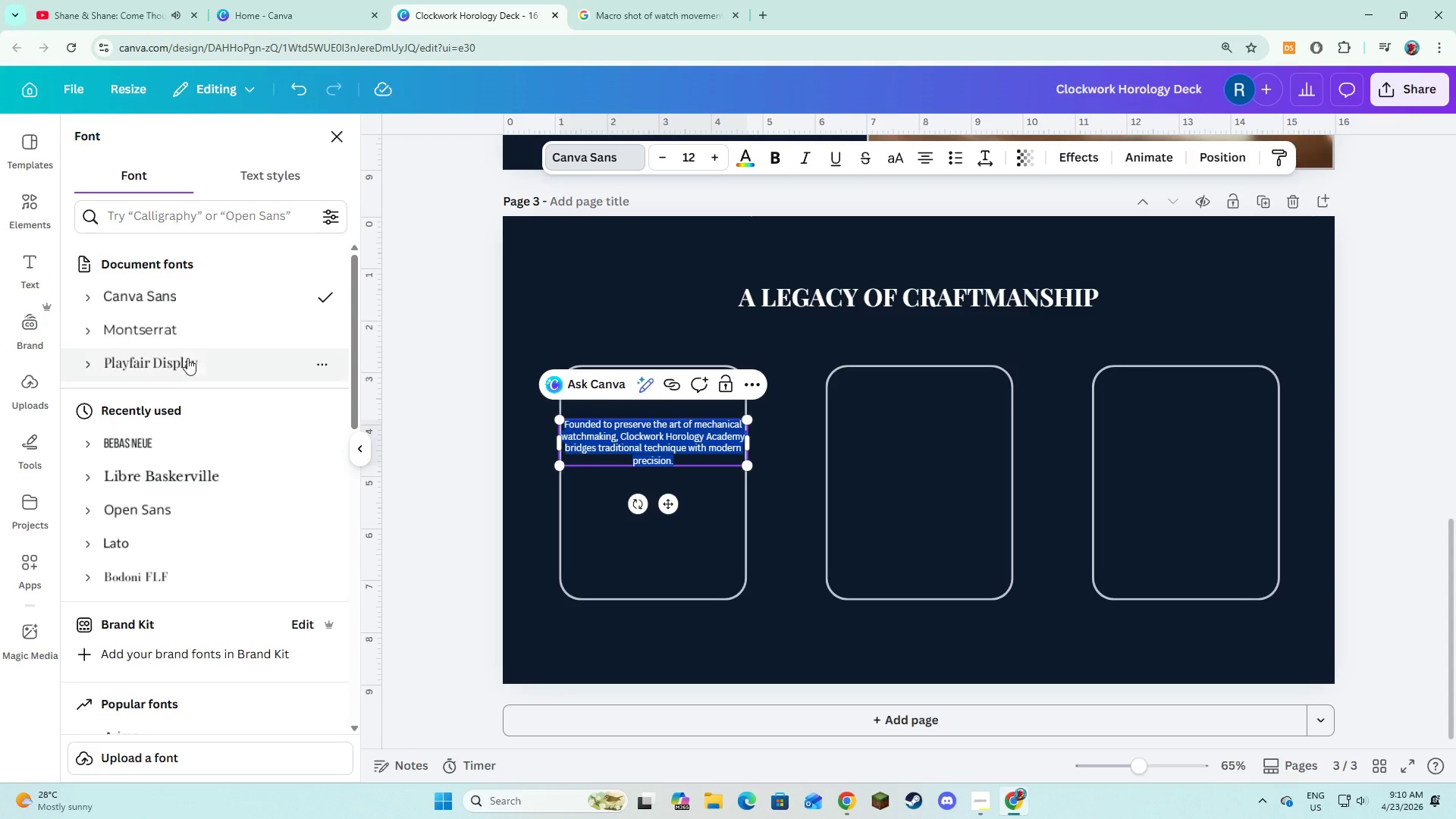 
left_click([187, 338])
 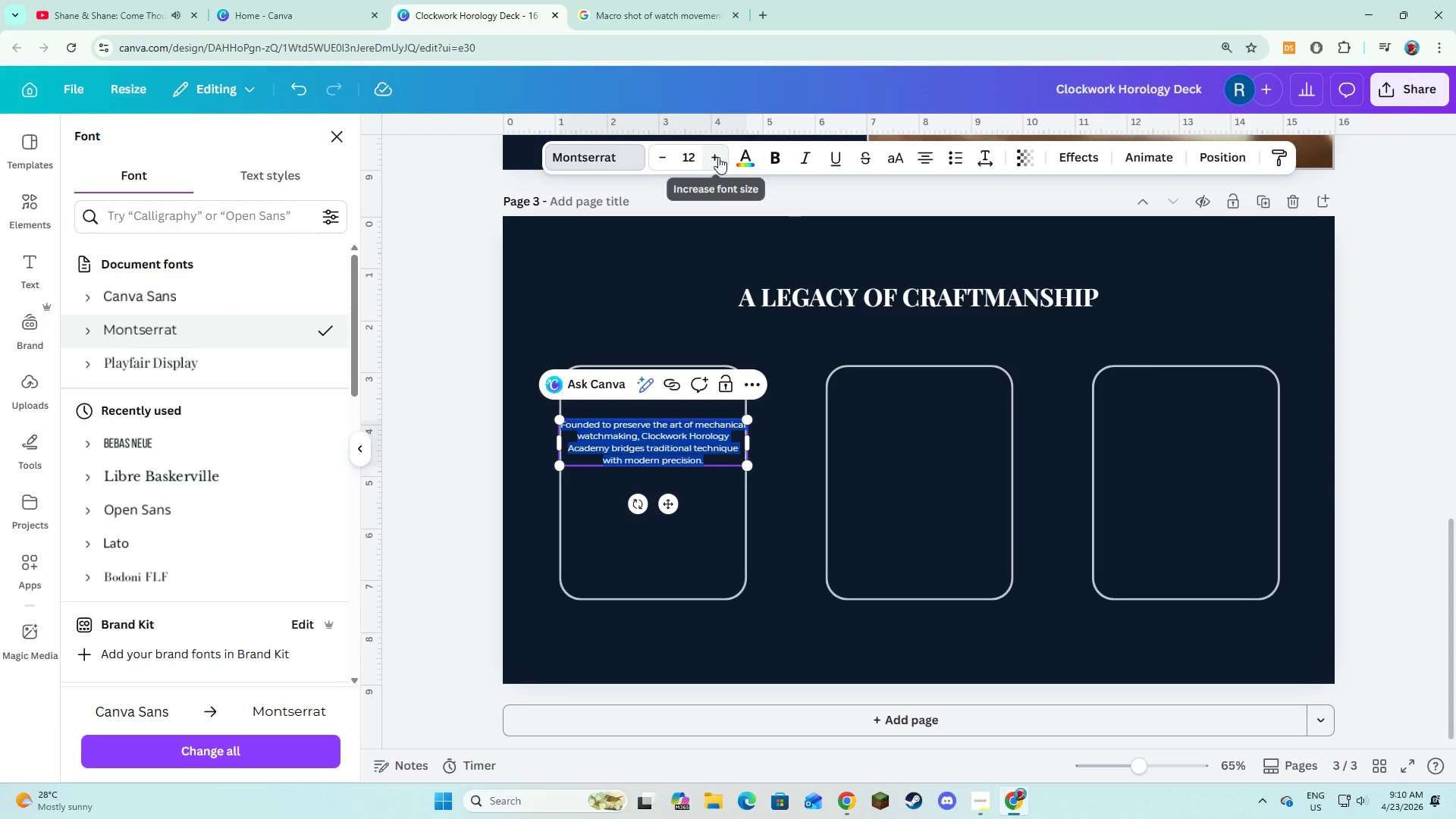 
double_click([718, 157])
 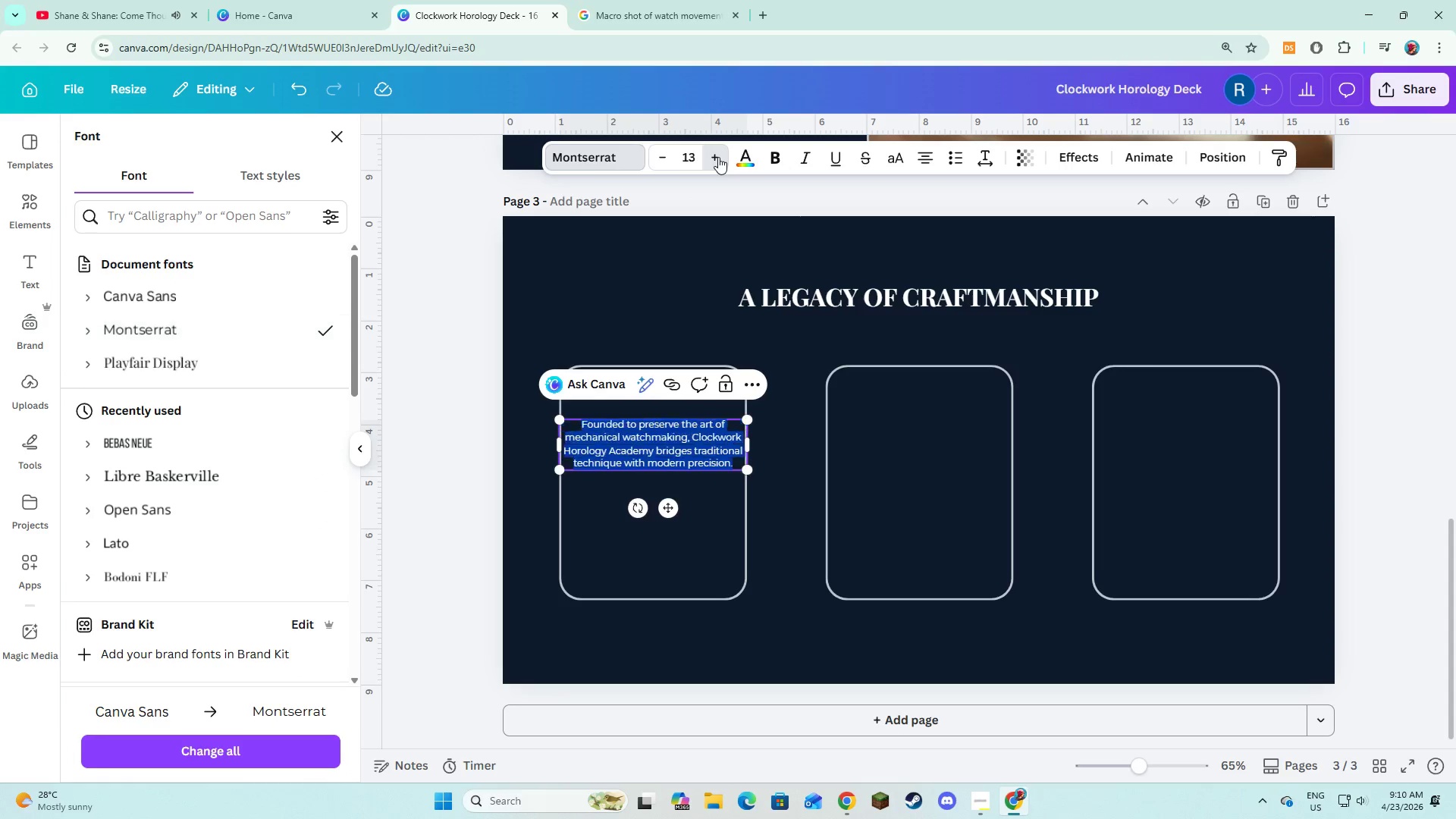 
triple_click([718, 157])
 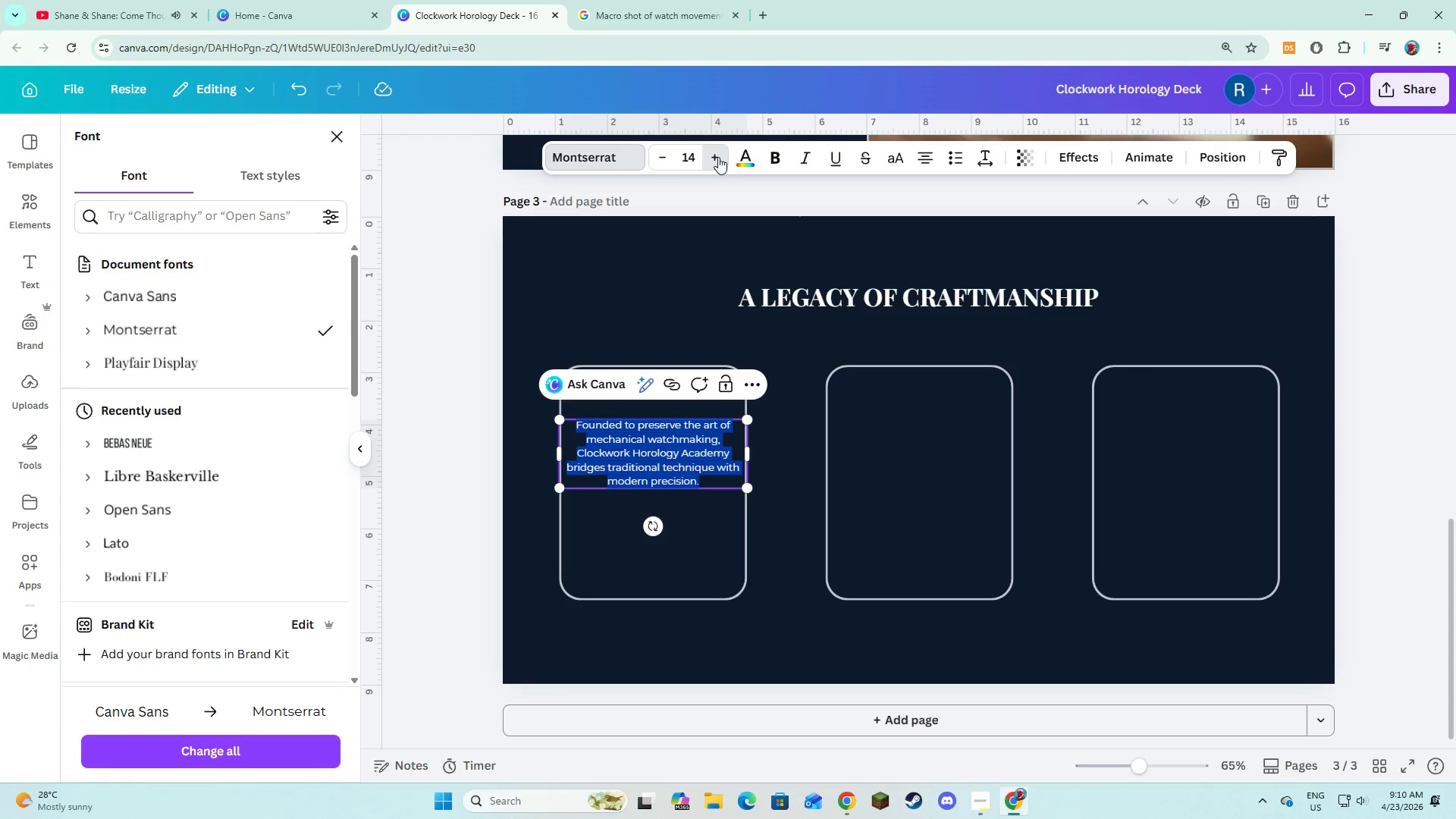 
triple_click([718, 157])
 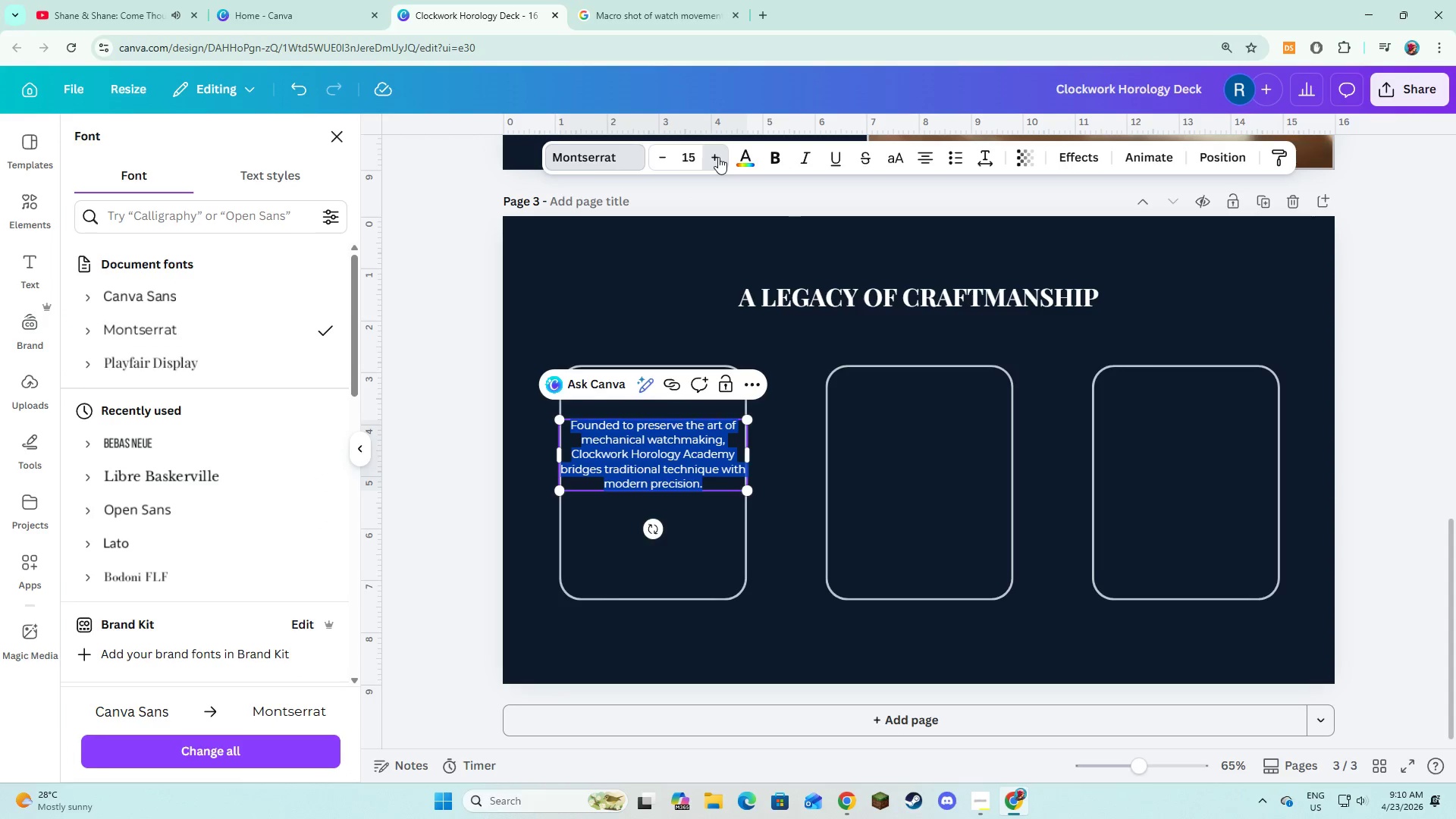 
triple_click([718, 157])
 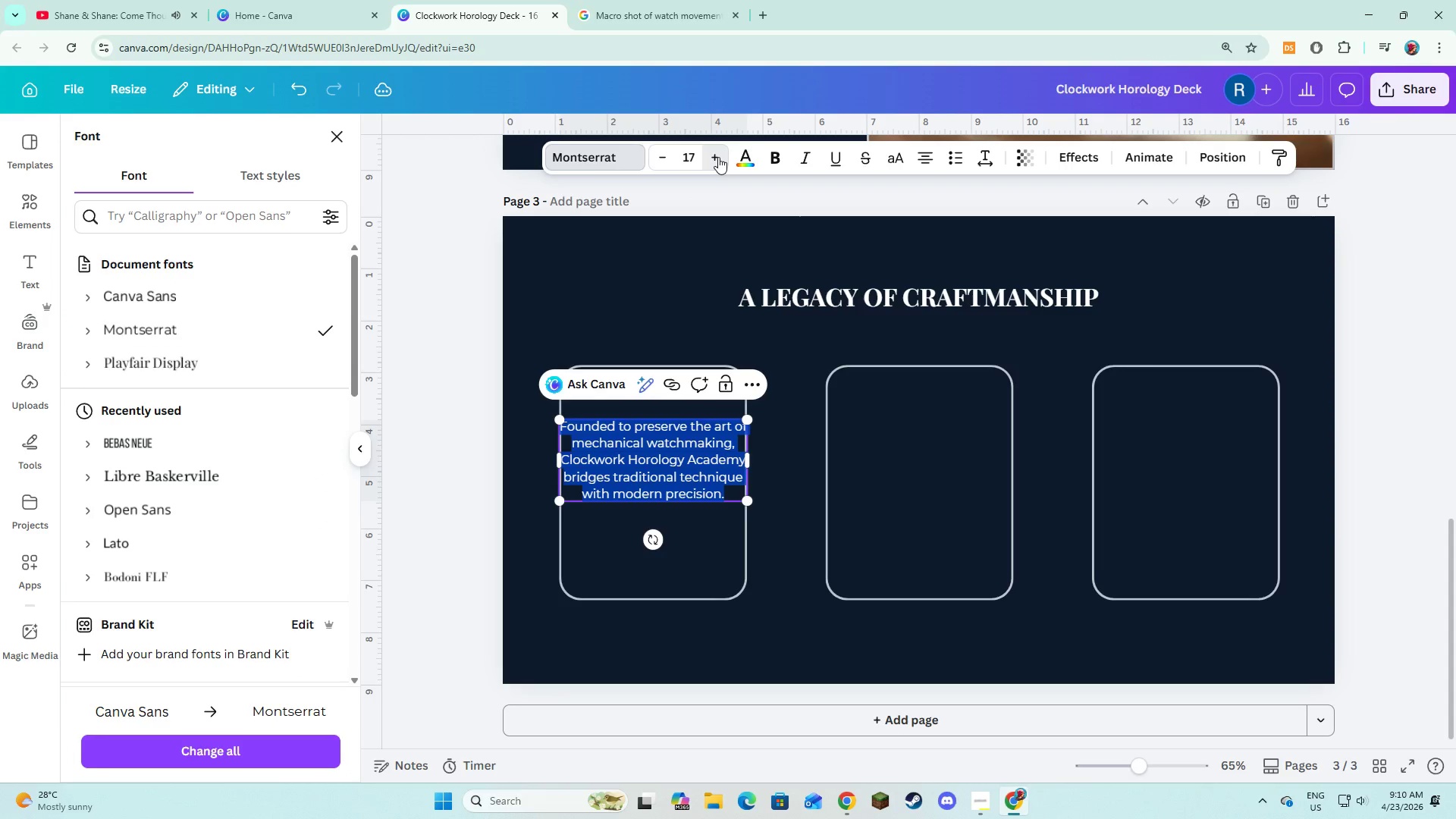 
double_click([718, 157])
 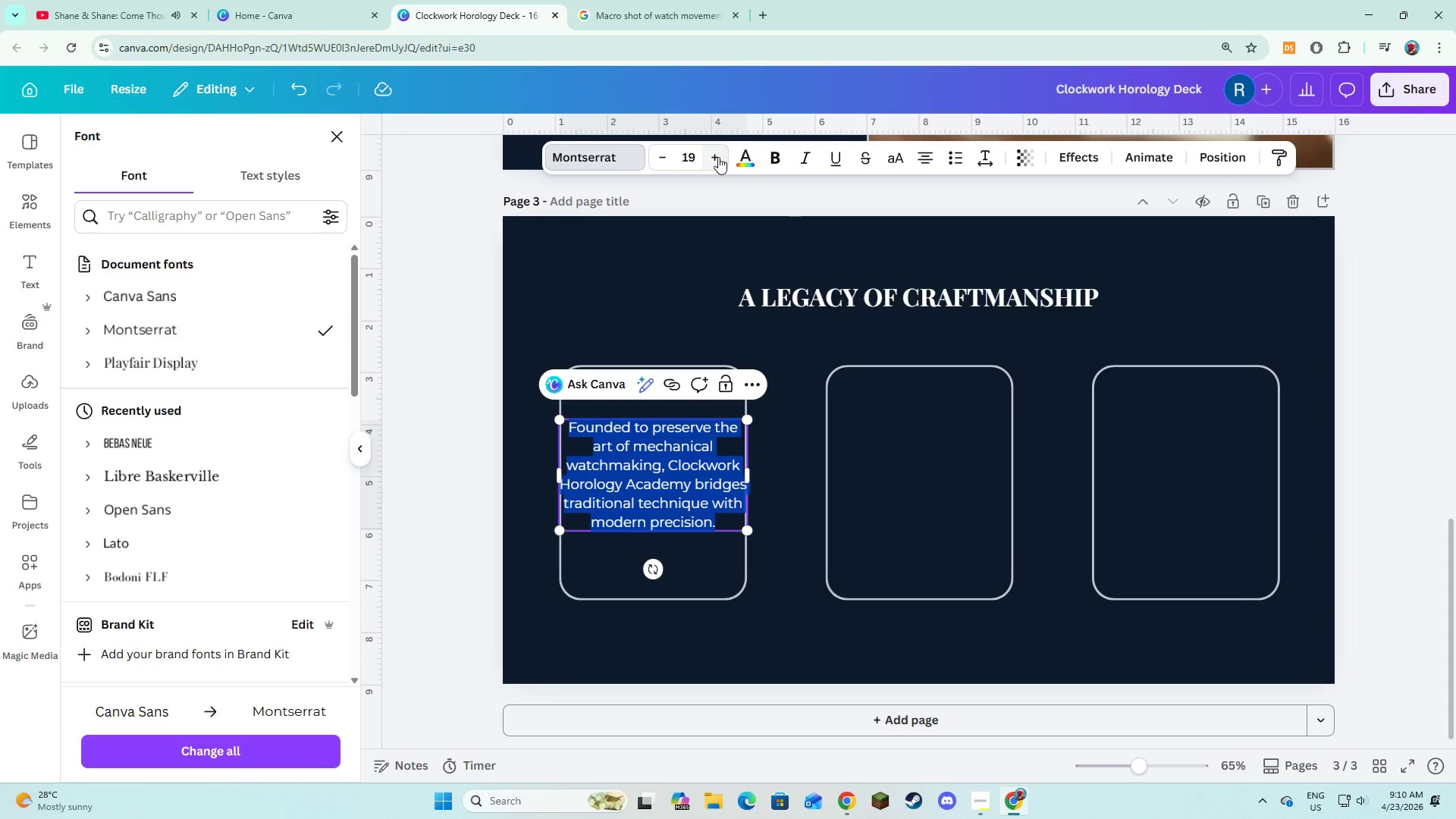 
left_click([718, 157])
 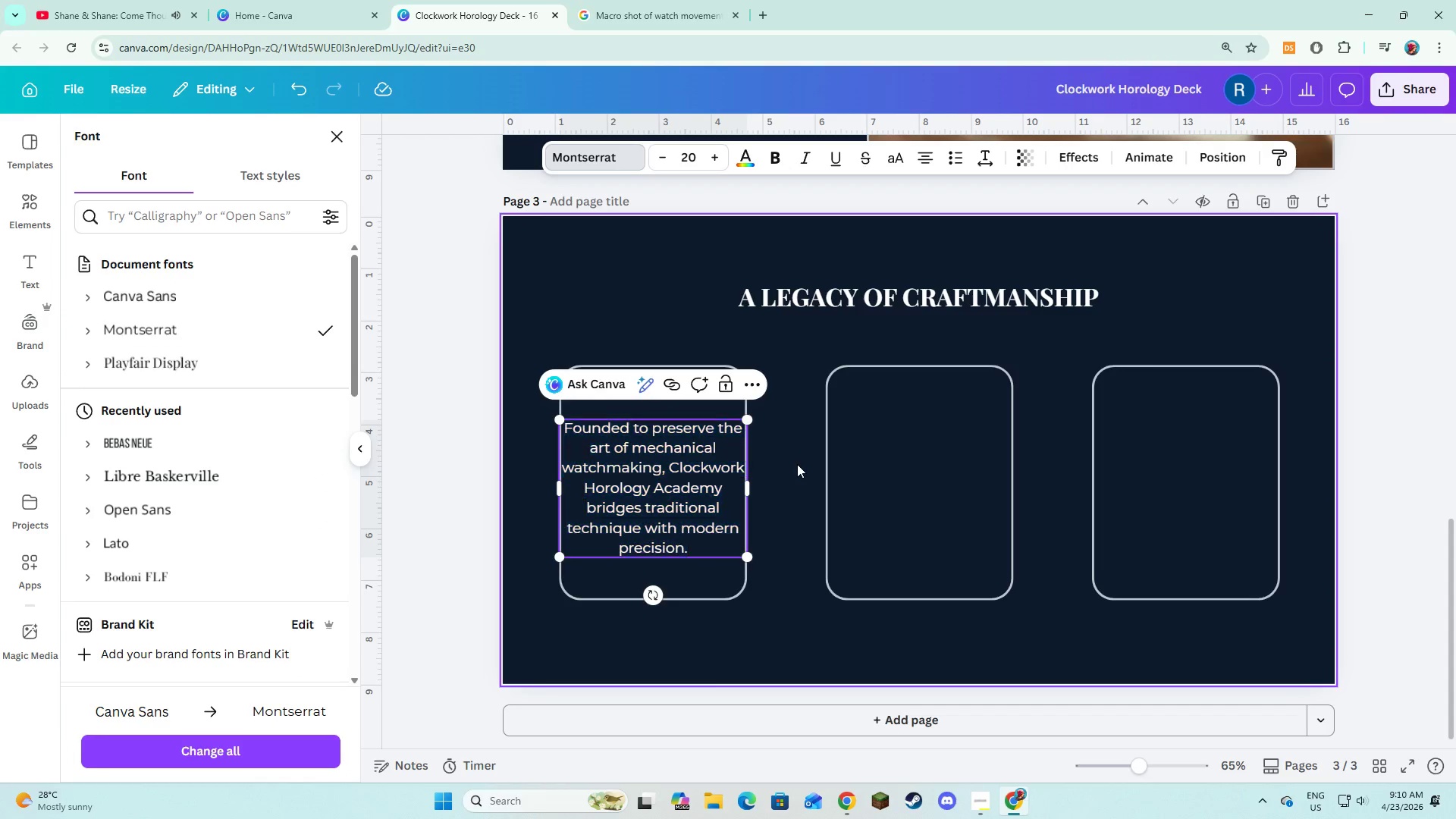 
double_click([703, 482])
 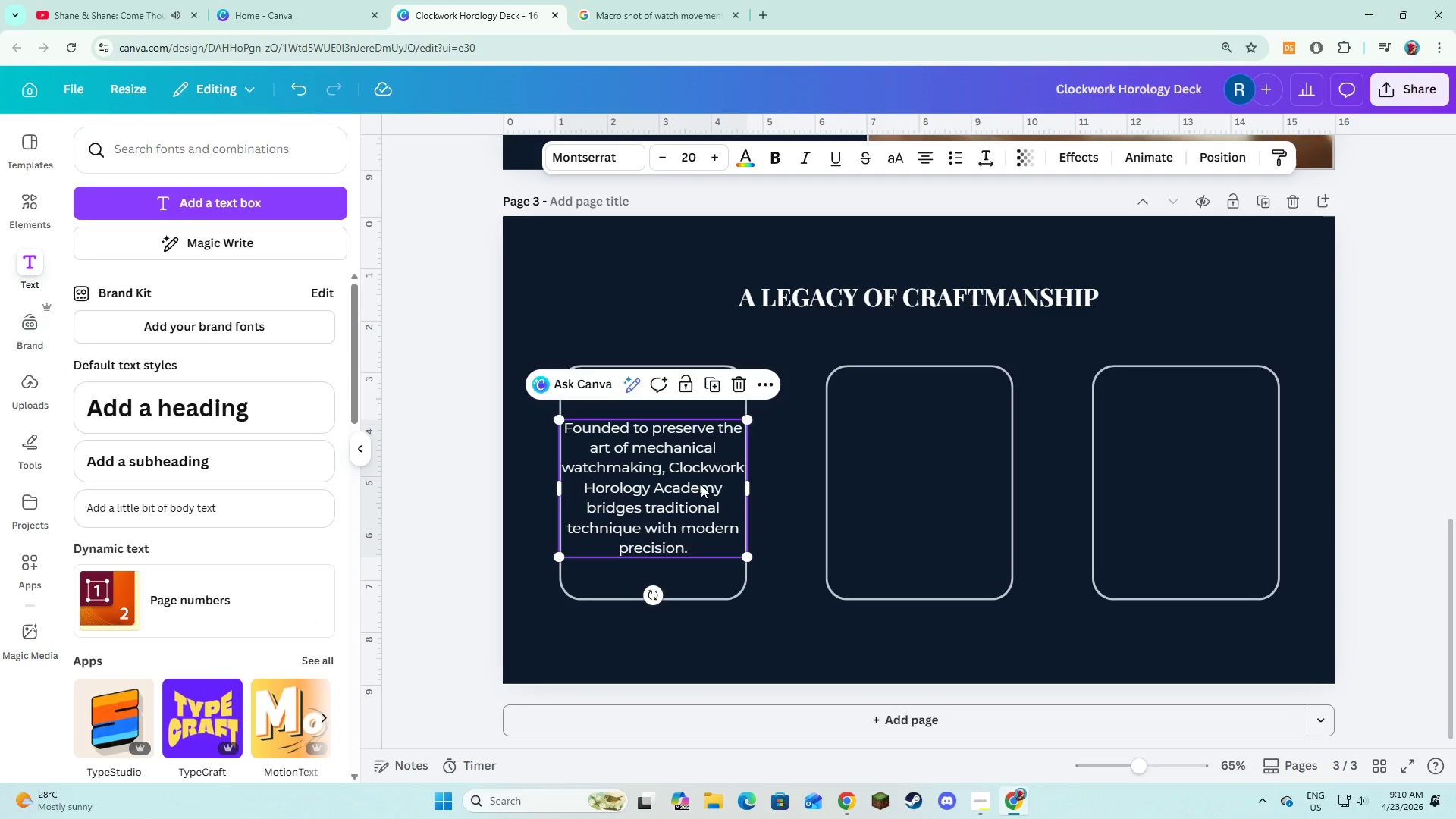 
left_click_drag(start_coordinate=[701, 485], to_coordinate=[701, 481])
 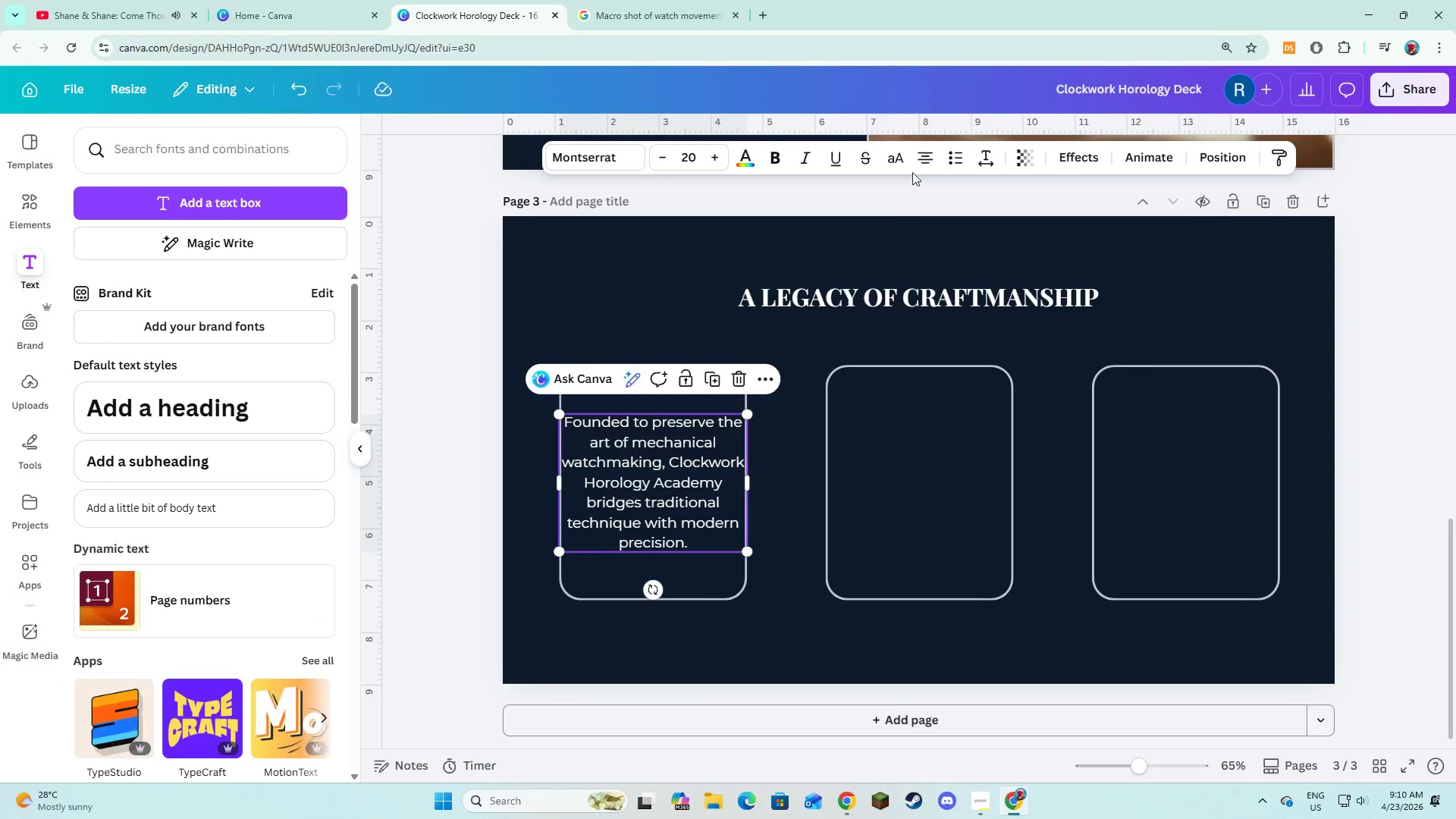 
left_click([927, 148])
 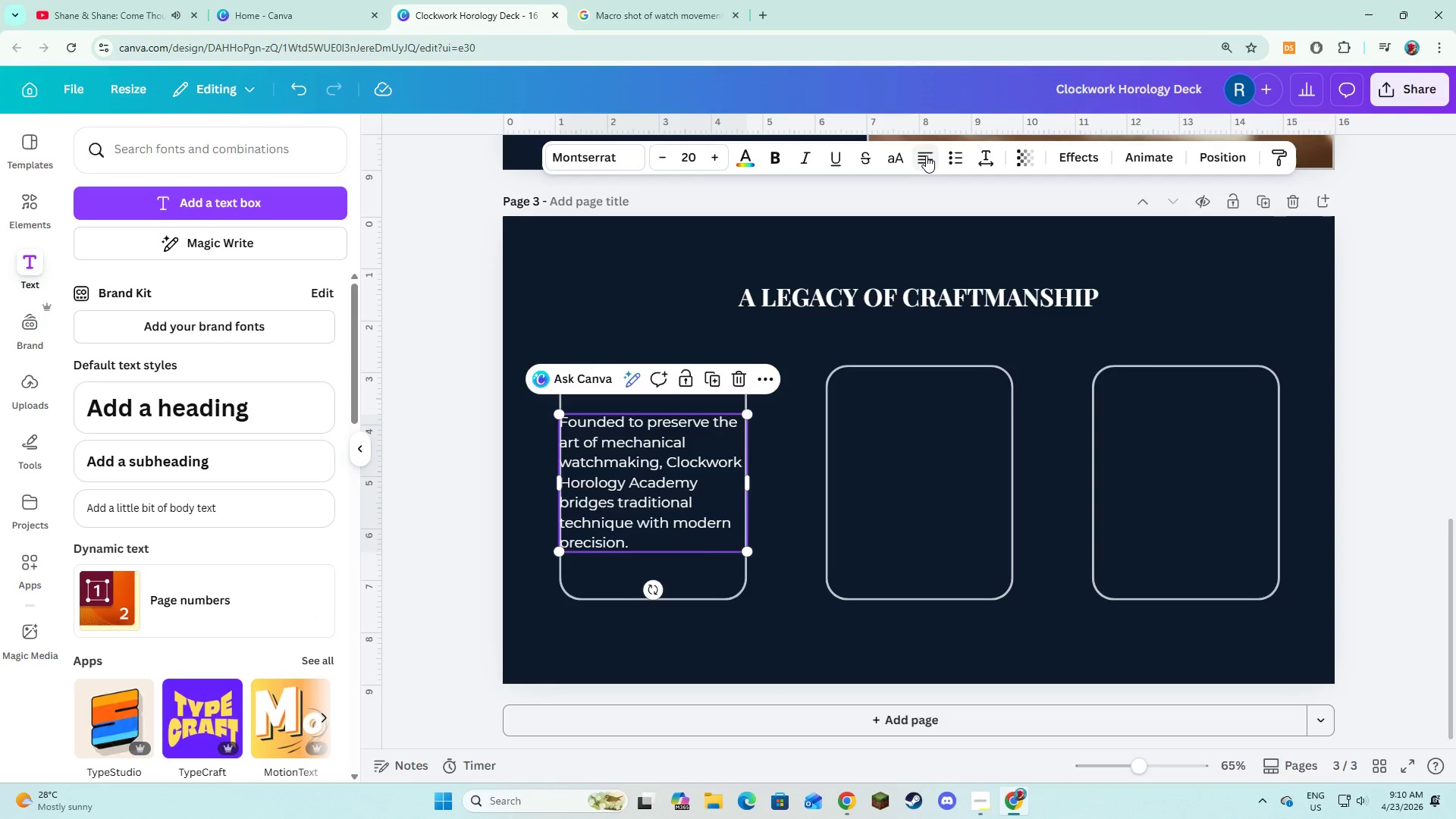 
left_click([926, 155])
 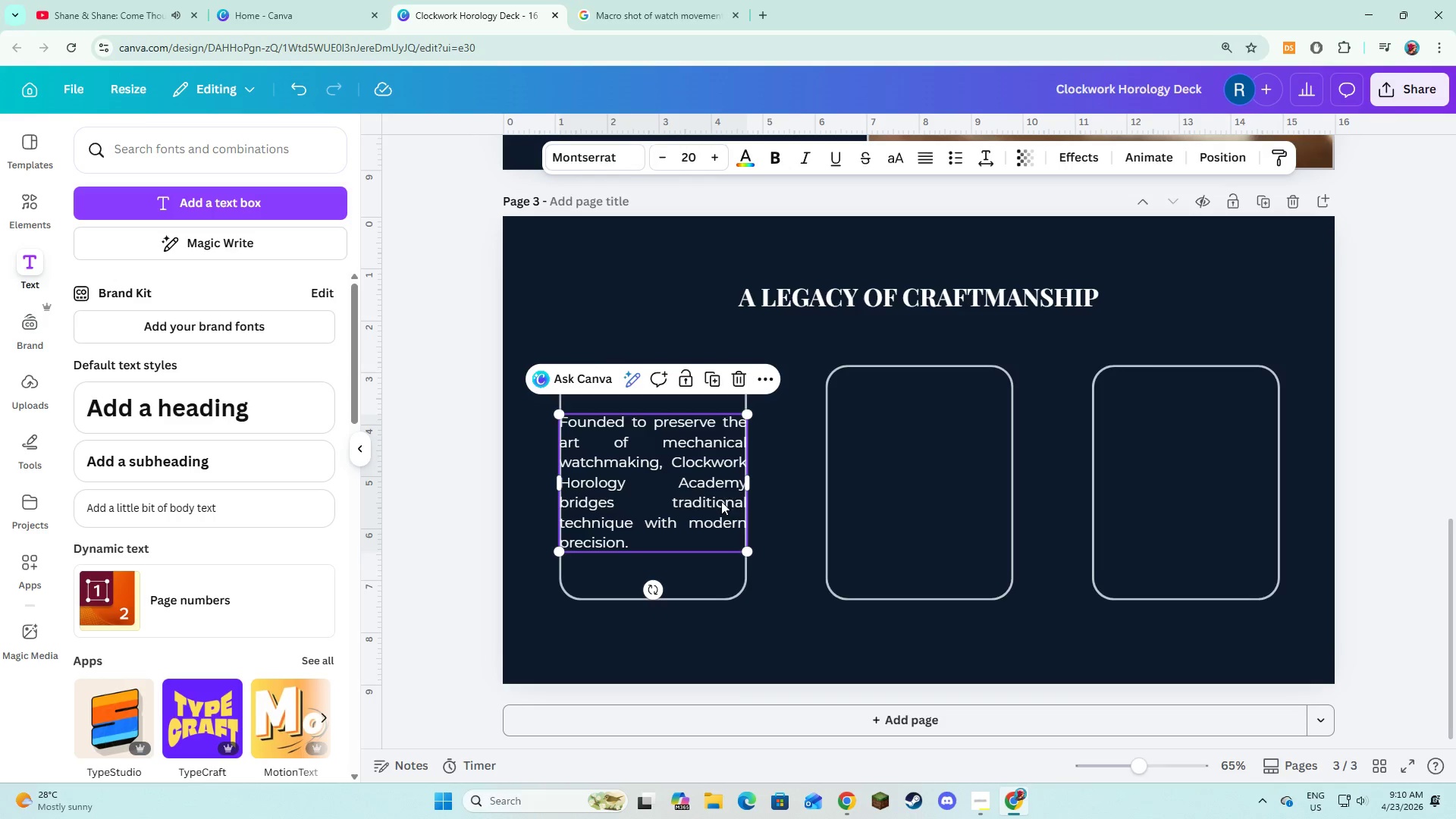 
left_click_drag(start_coordinate=[748, 484], to_coordinate=[737, 482])
 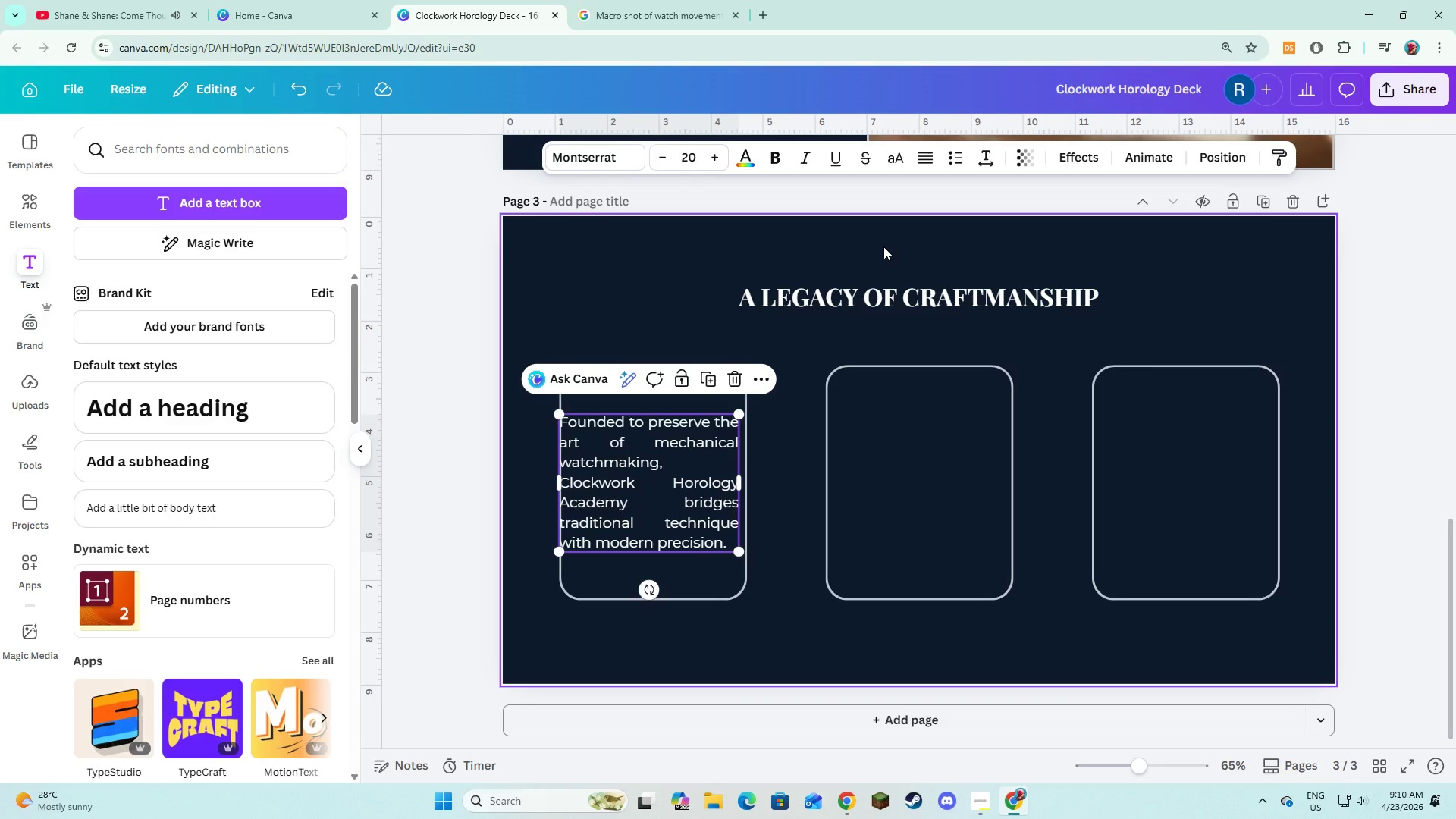 
key(Control+Z)
 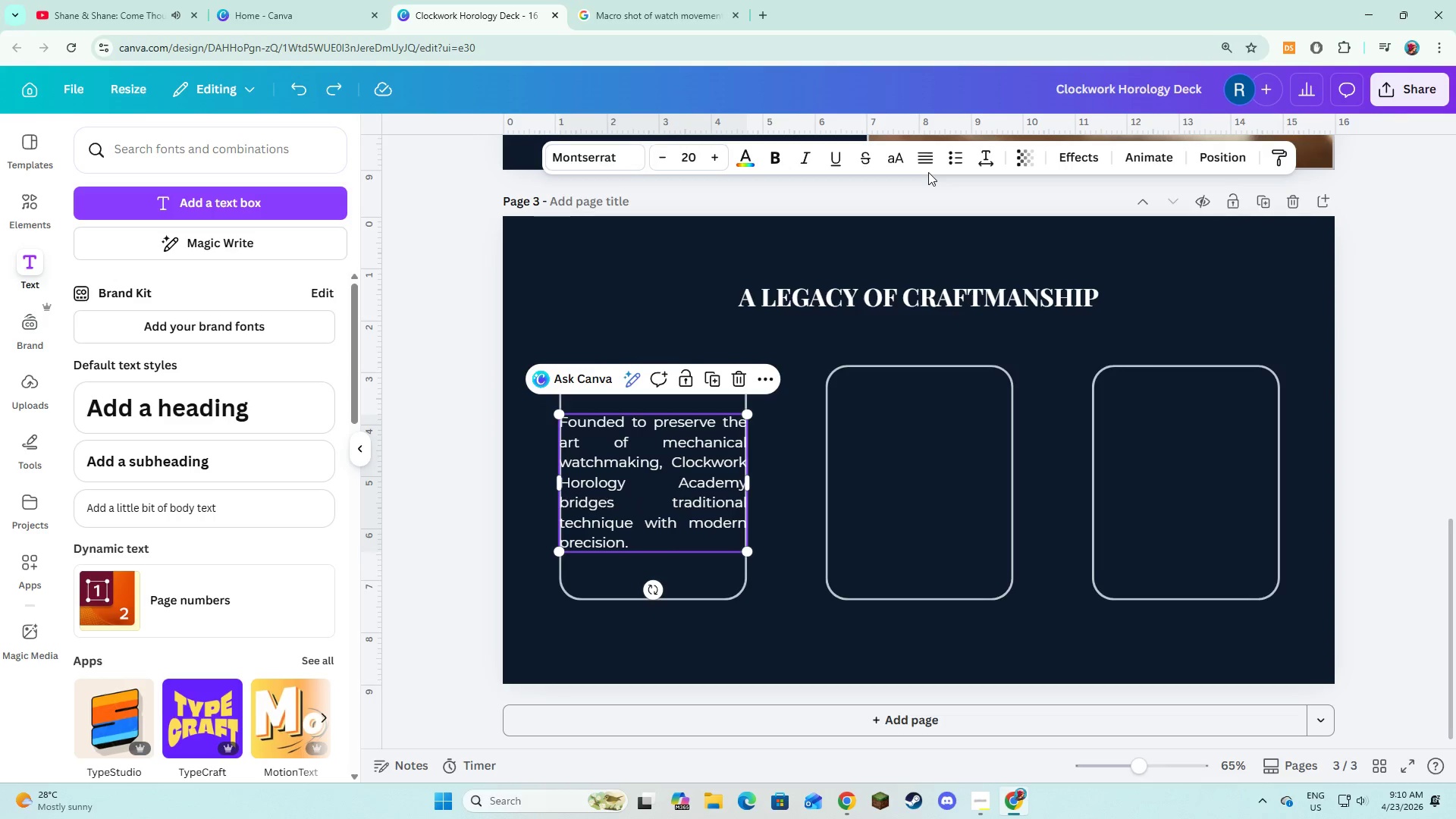 
double_click([927, 165])
 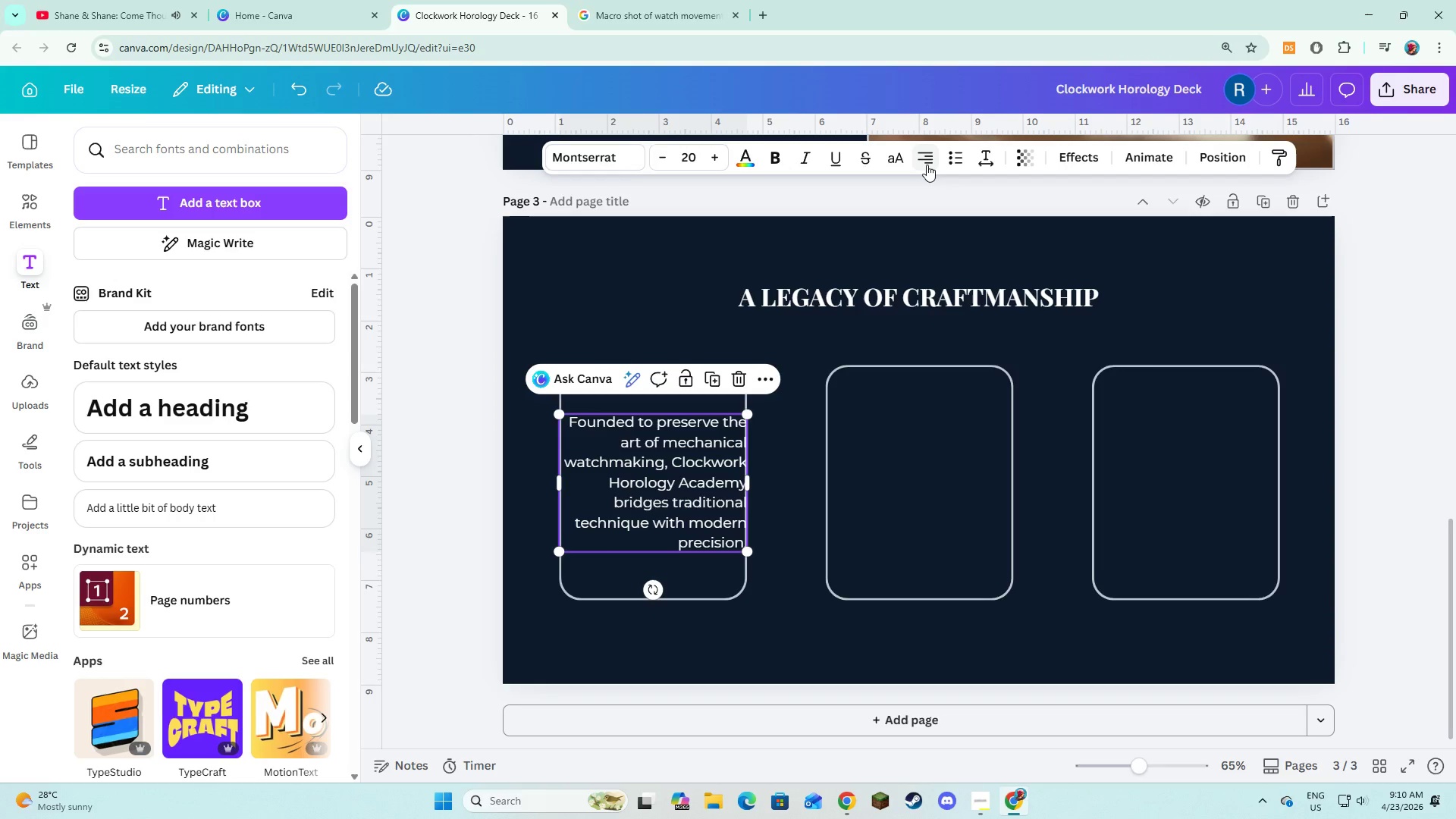 
left_click([927, 165])
 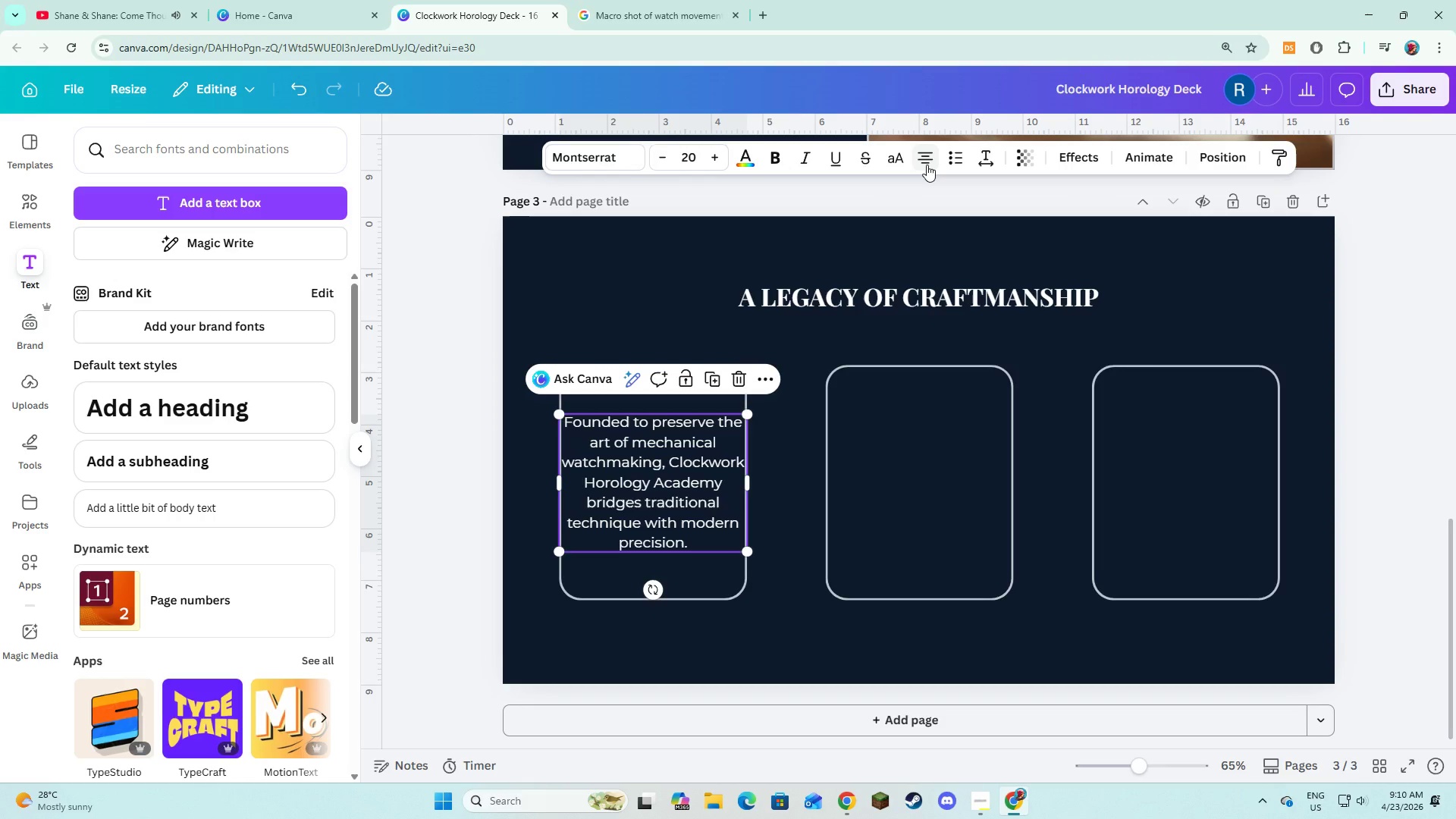 
left_click([927, 165])
 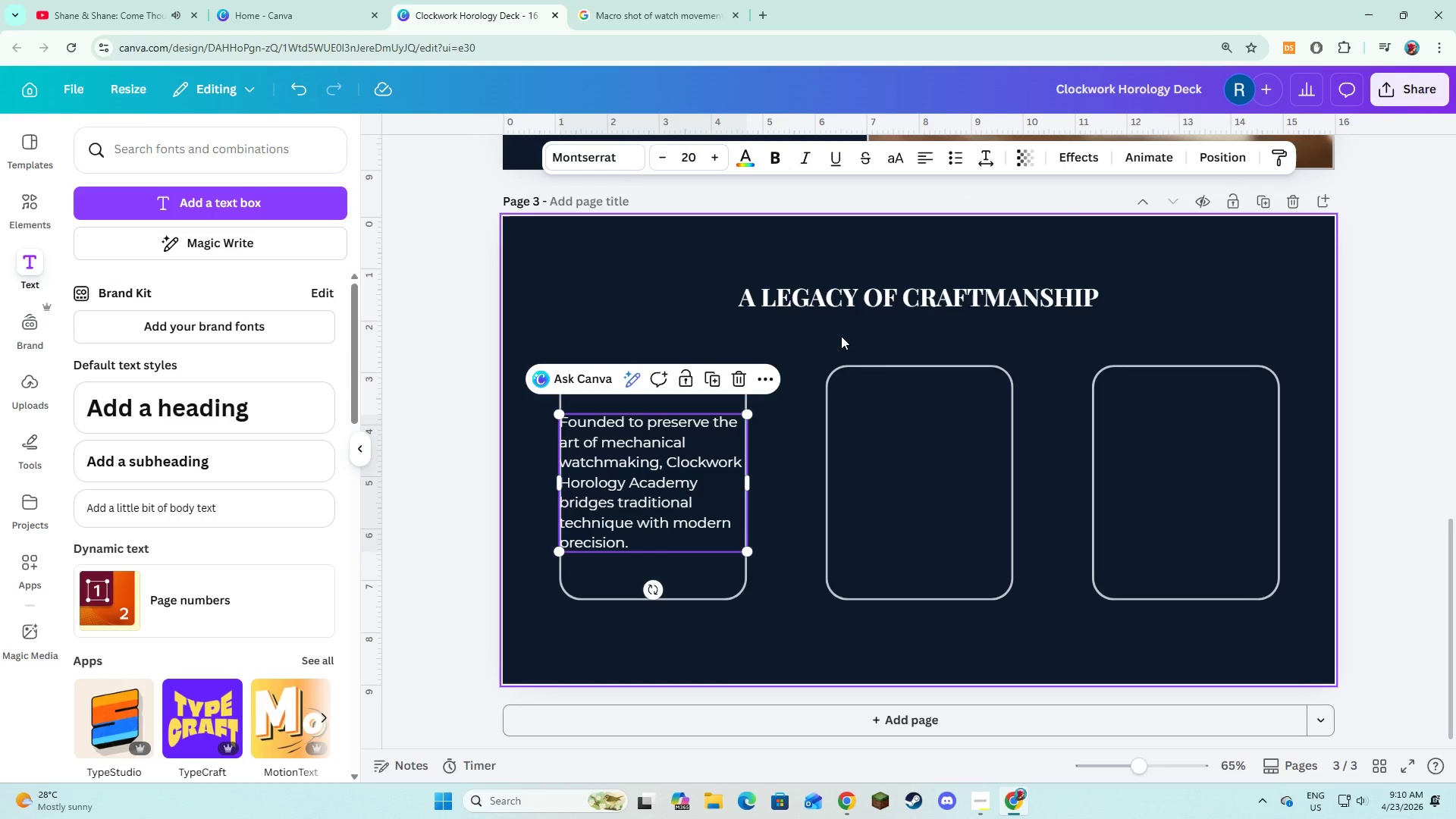 
left_click([841, 336])
 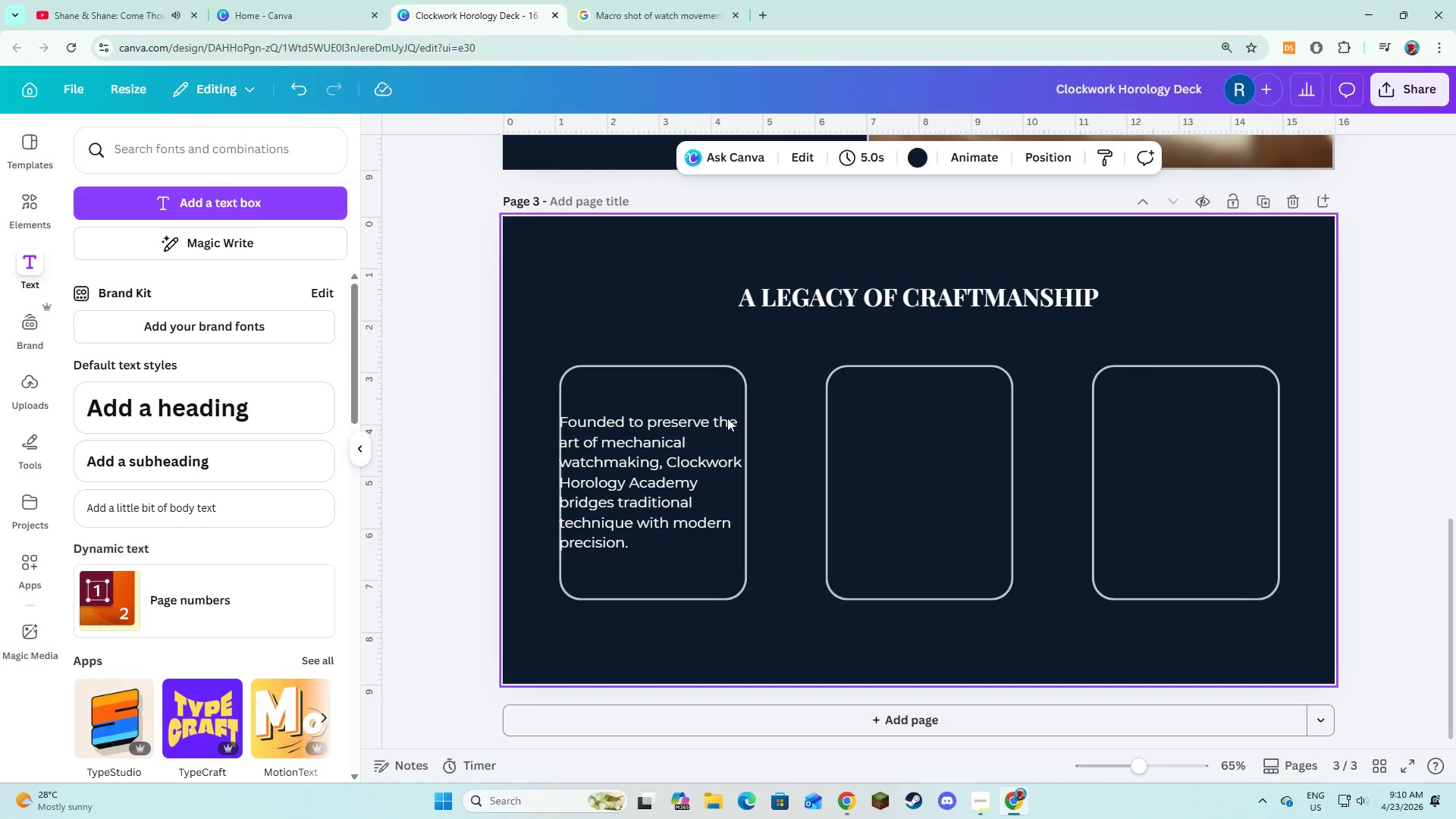 
left_click([676, 458])
 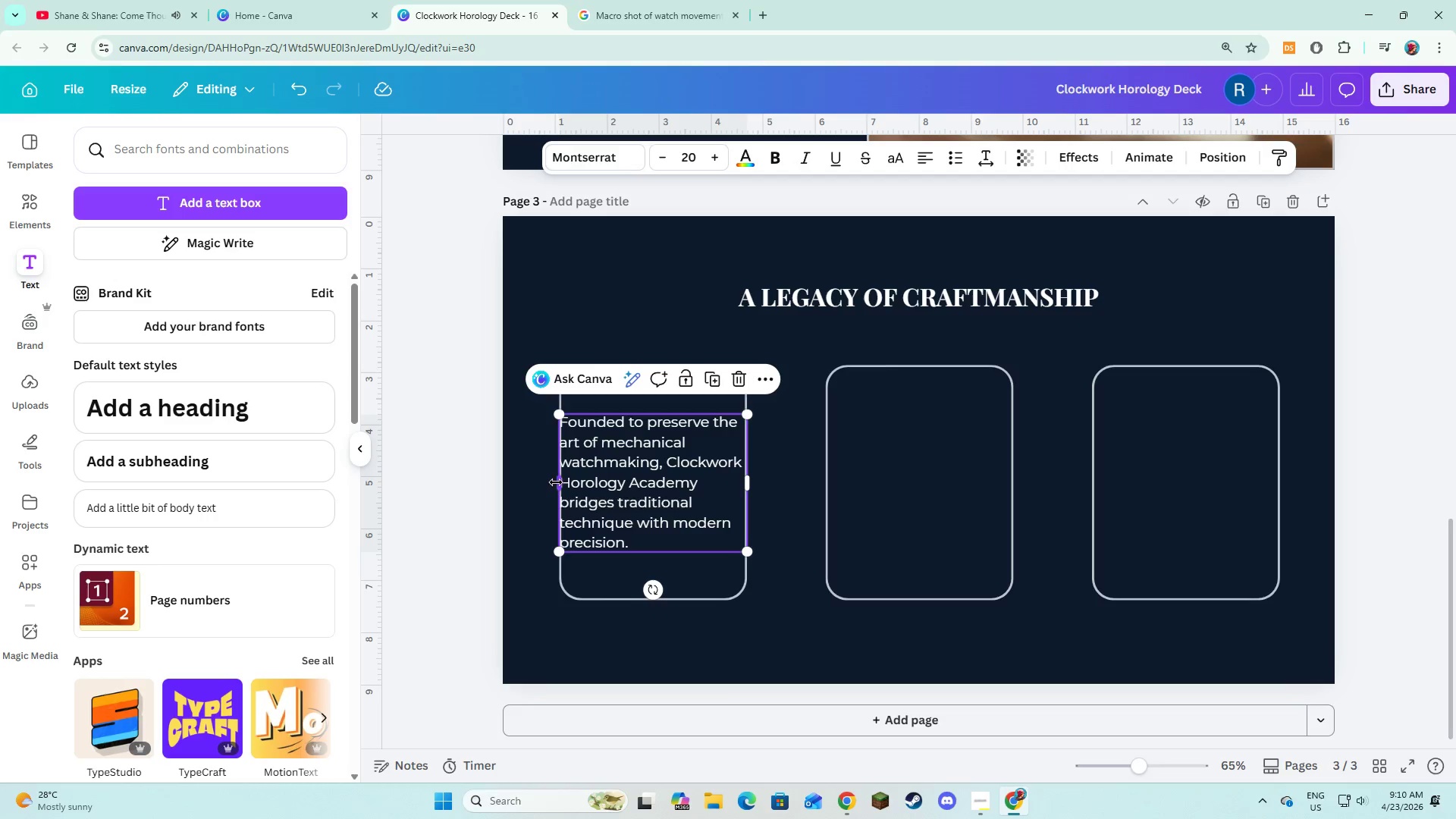 
left_click_drag(start_coordinate=[557, 482], to_coordinate=[566, 486])
 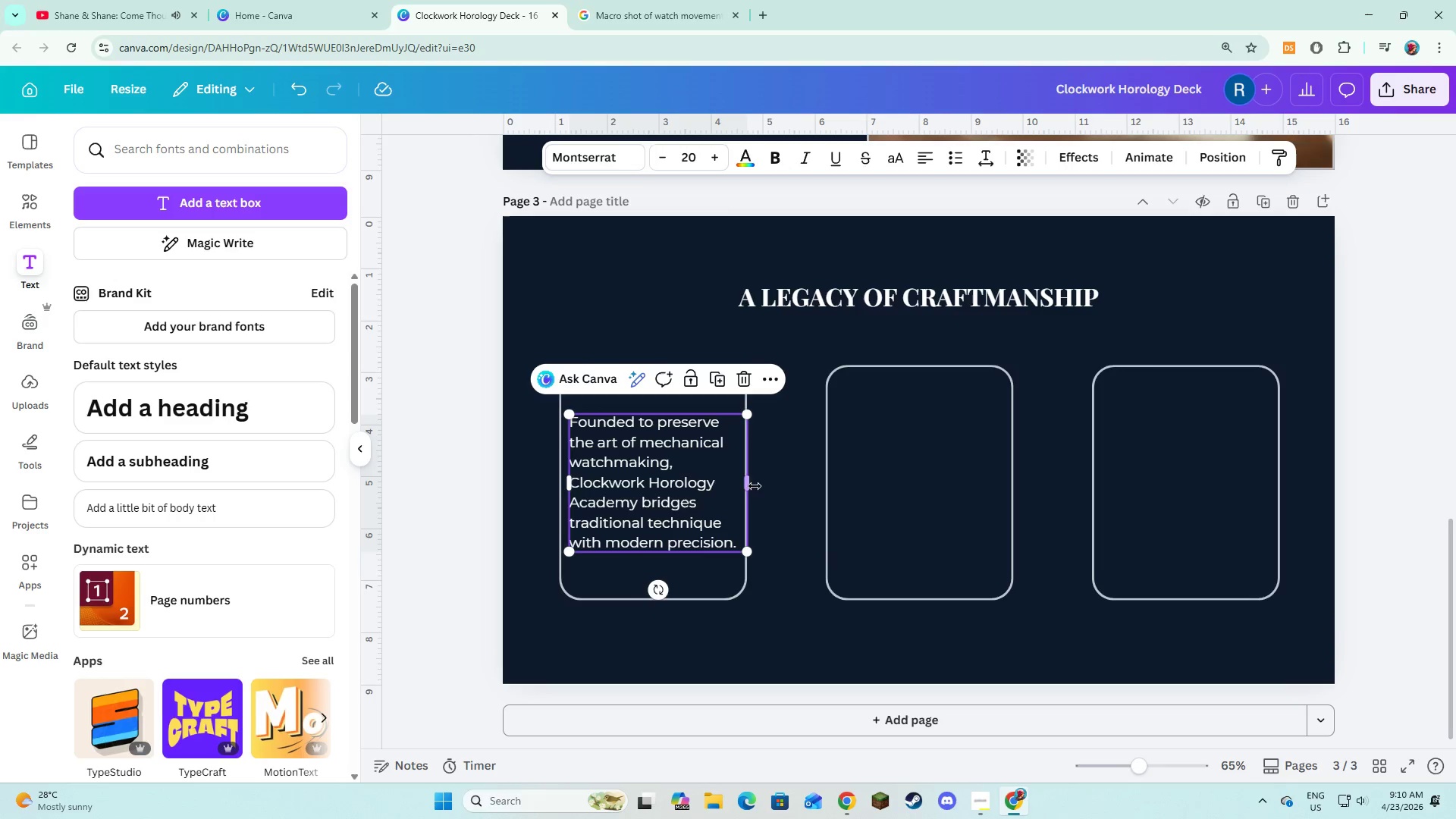 
left_click_drag(start_coordinate=[749, 485], to_coordinate=[743, 485])
 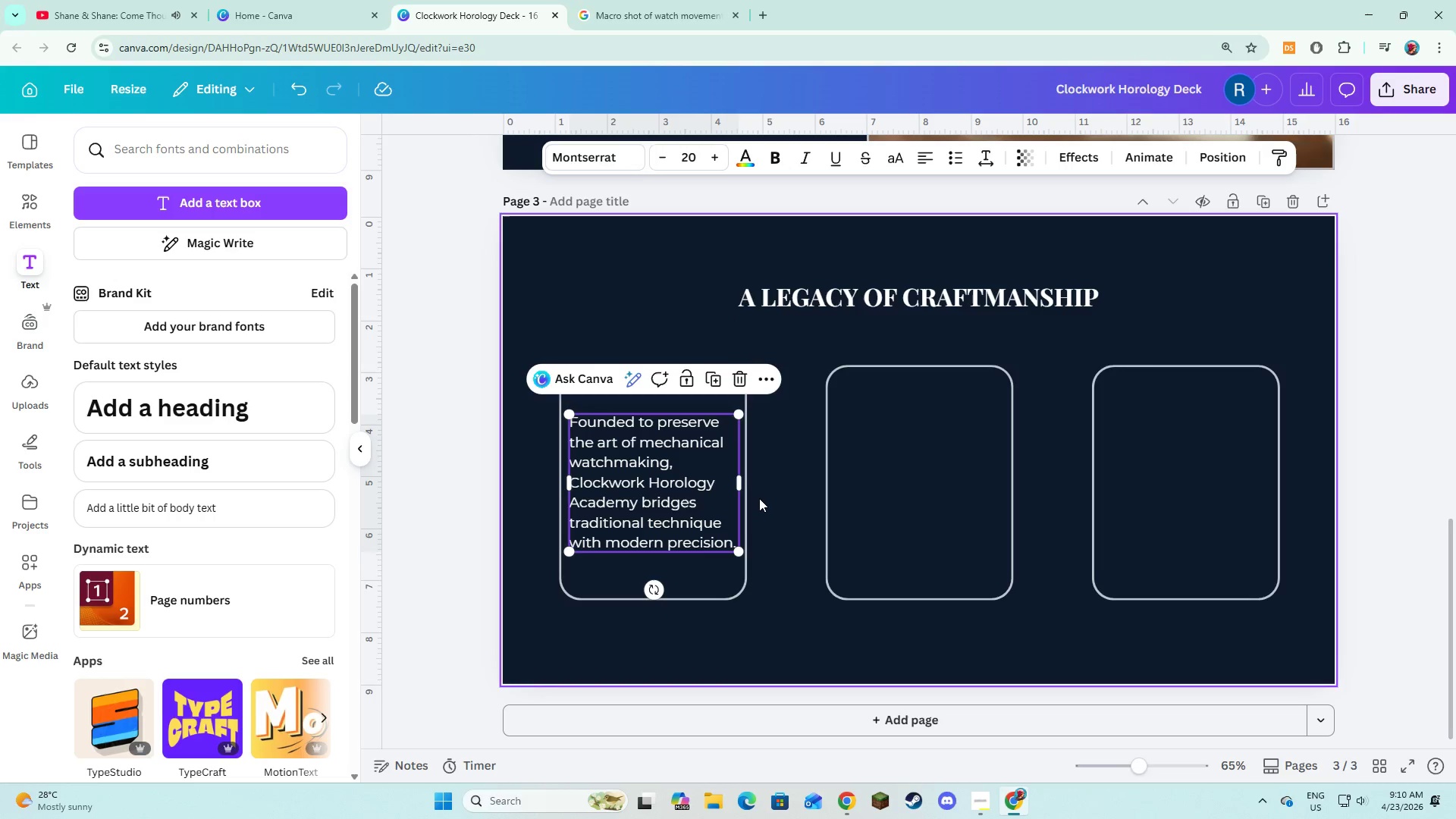 
left_click([759, 498])
 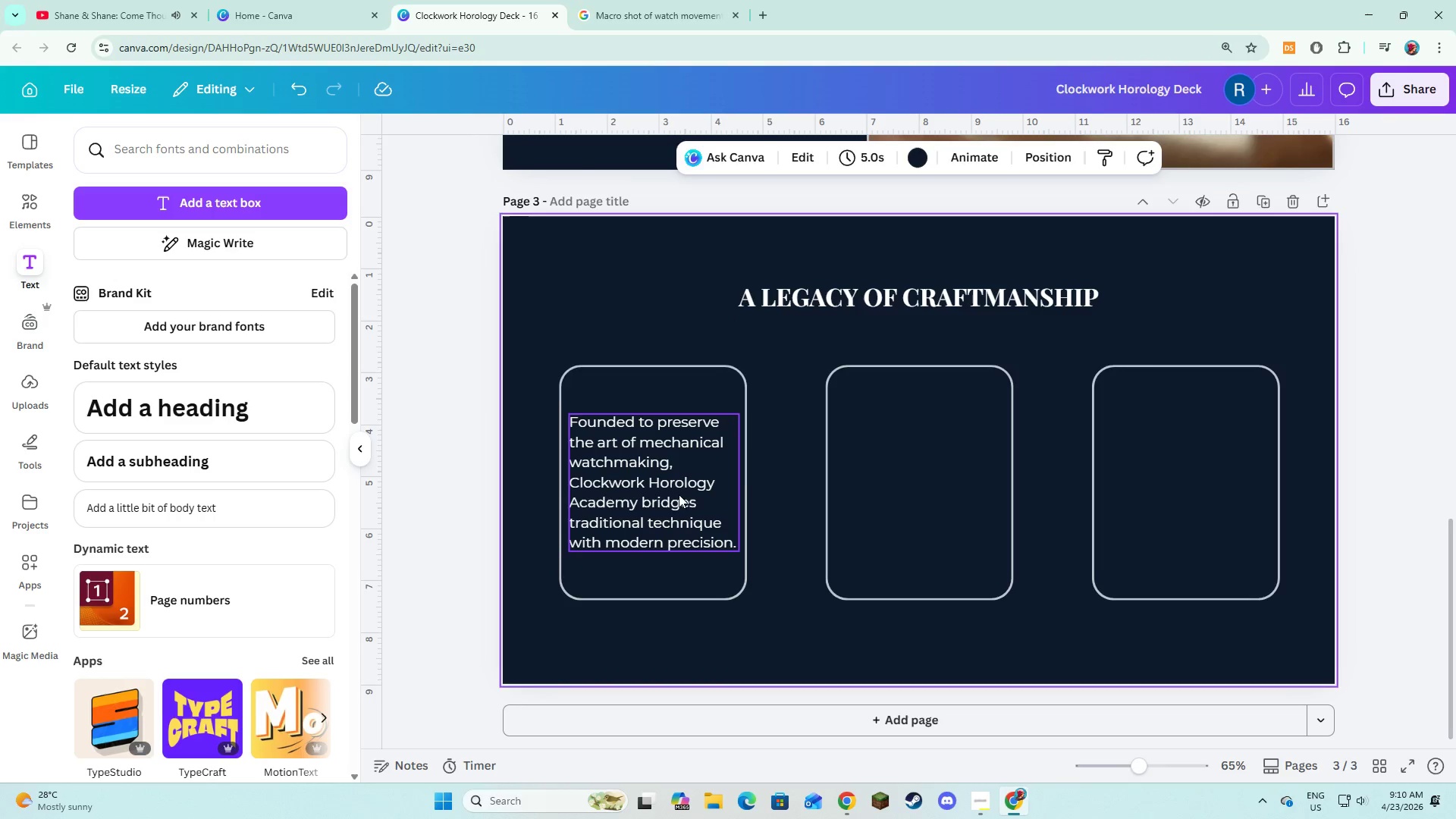 
left_click([679, 494])
 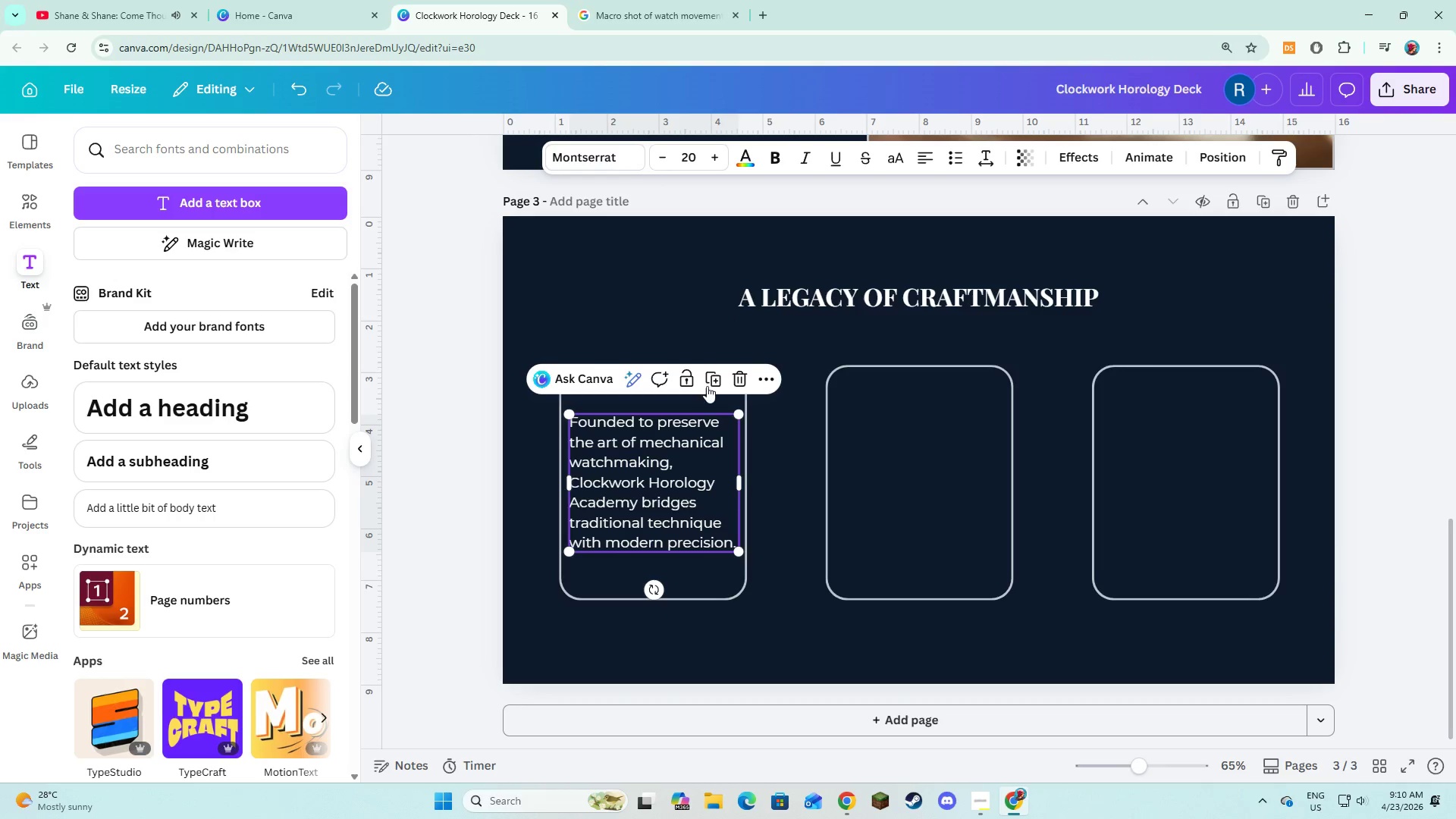 
left_click([714, 384])
 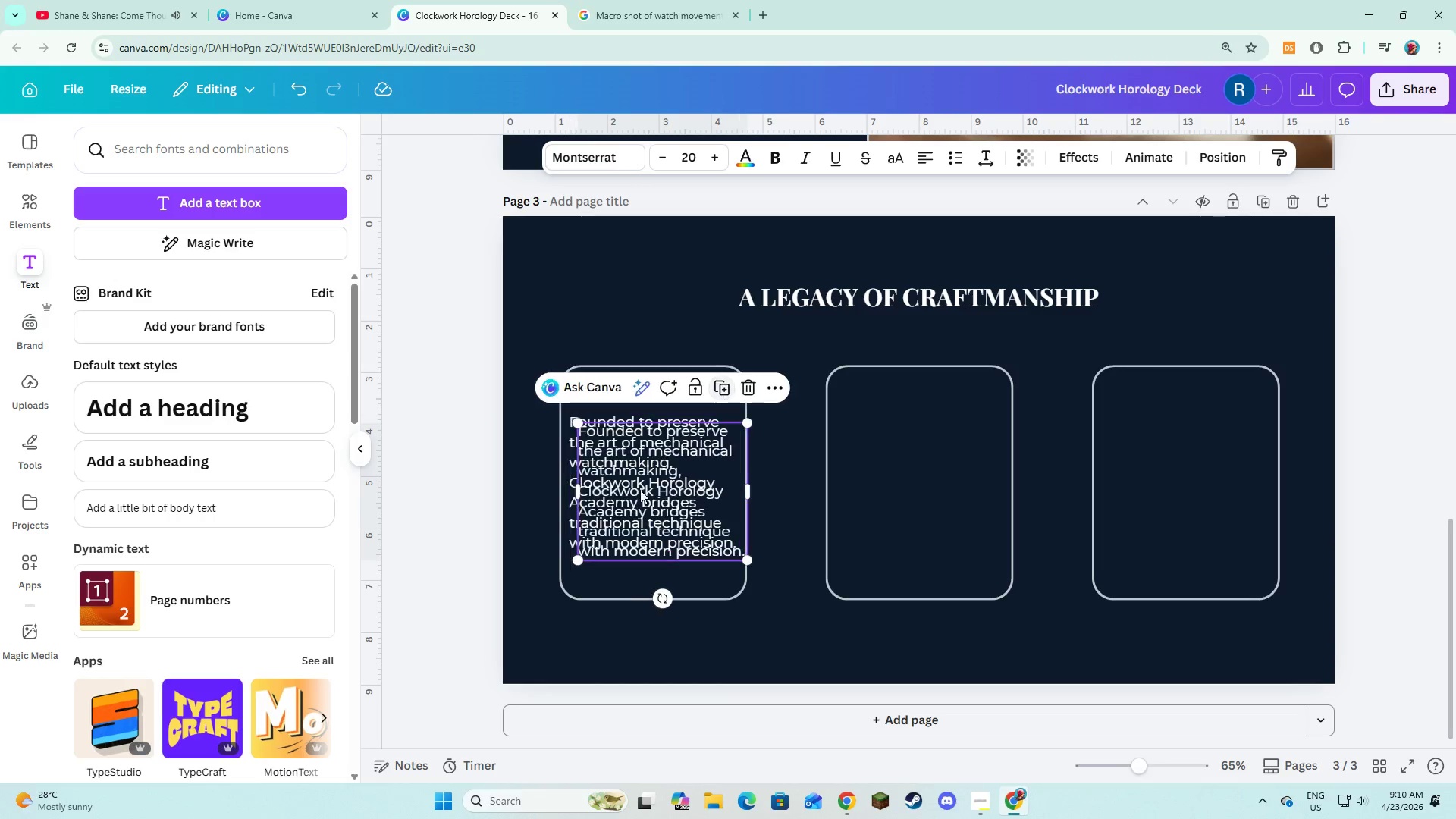 
left_click_drag(start_coordinate=[639, 490], to_coordinate=[902, 478])
 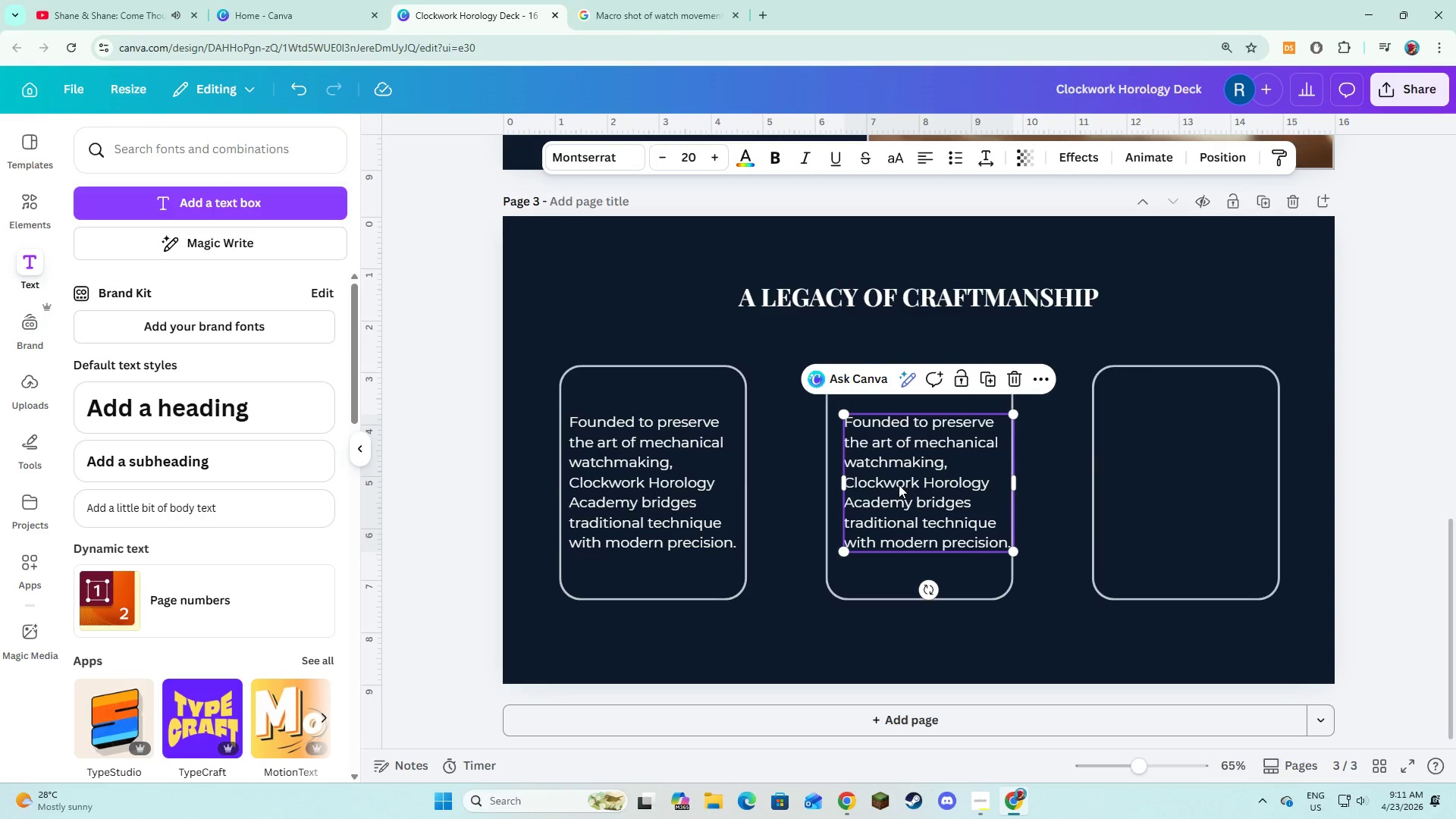 
left_click_drag(start_coordinate=[899, 485], to_coordinate=[893, 485])
 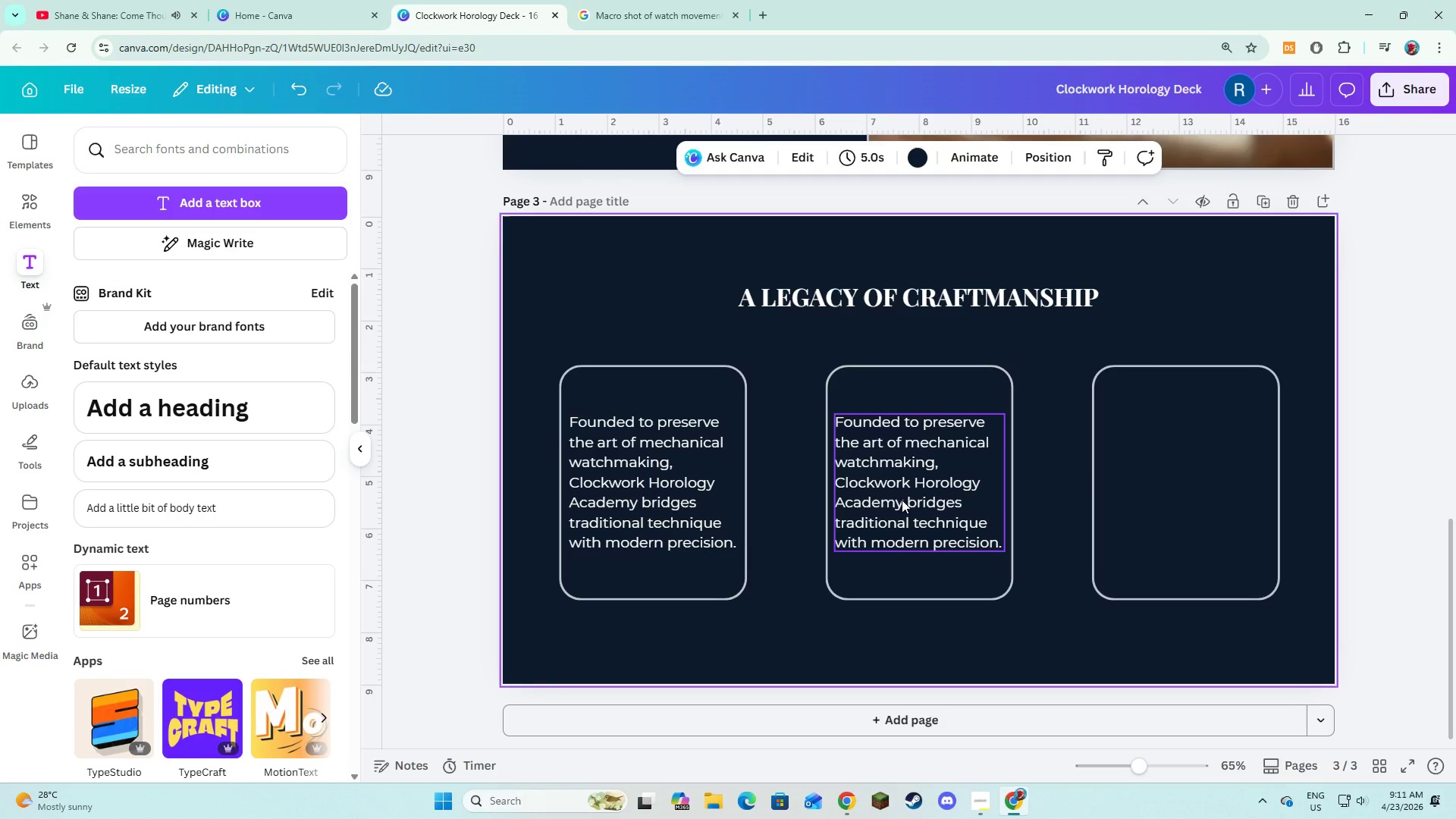 
double_click([878, 492])
 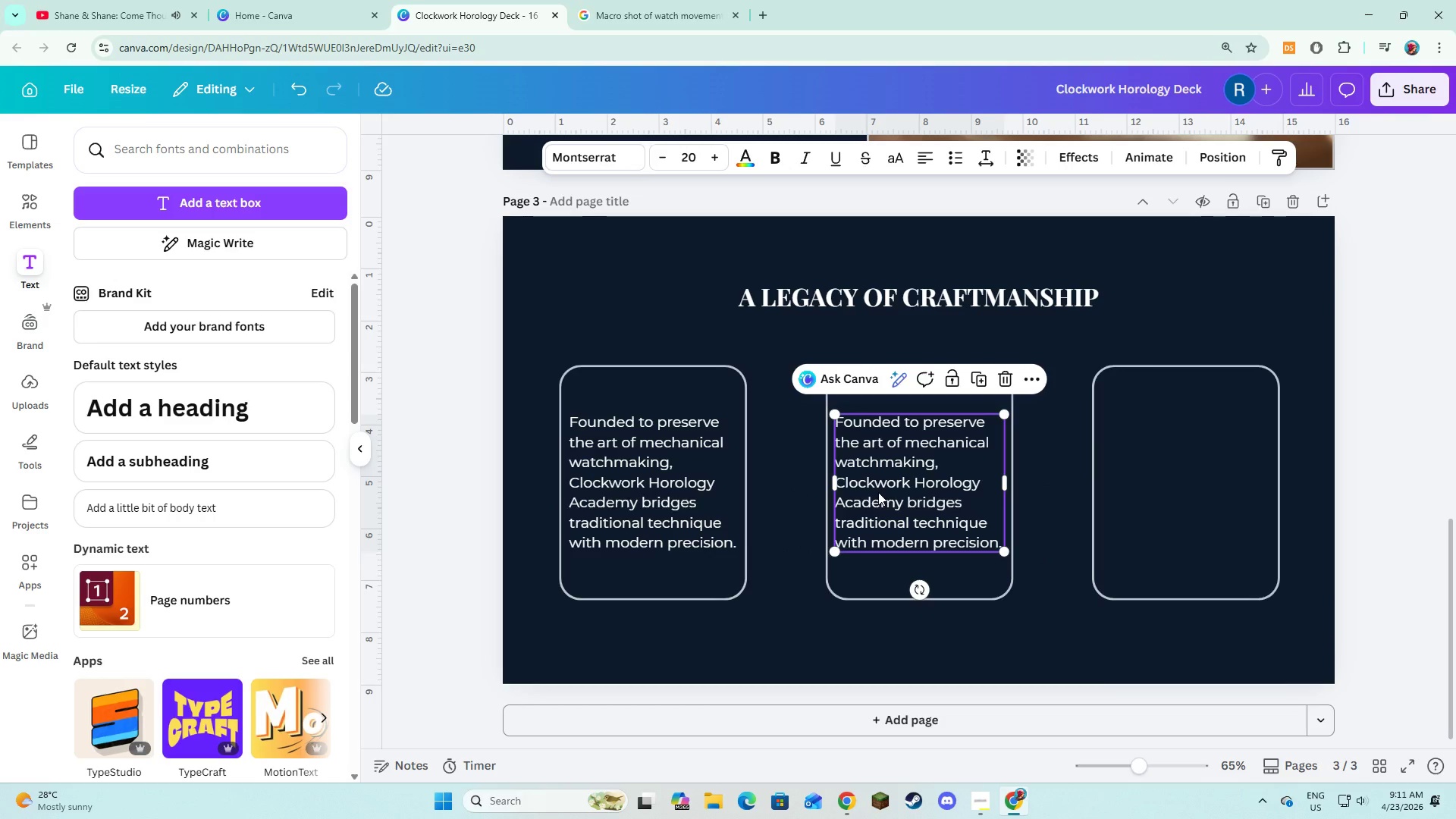 
triple_click([878, 492])
 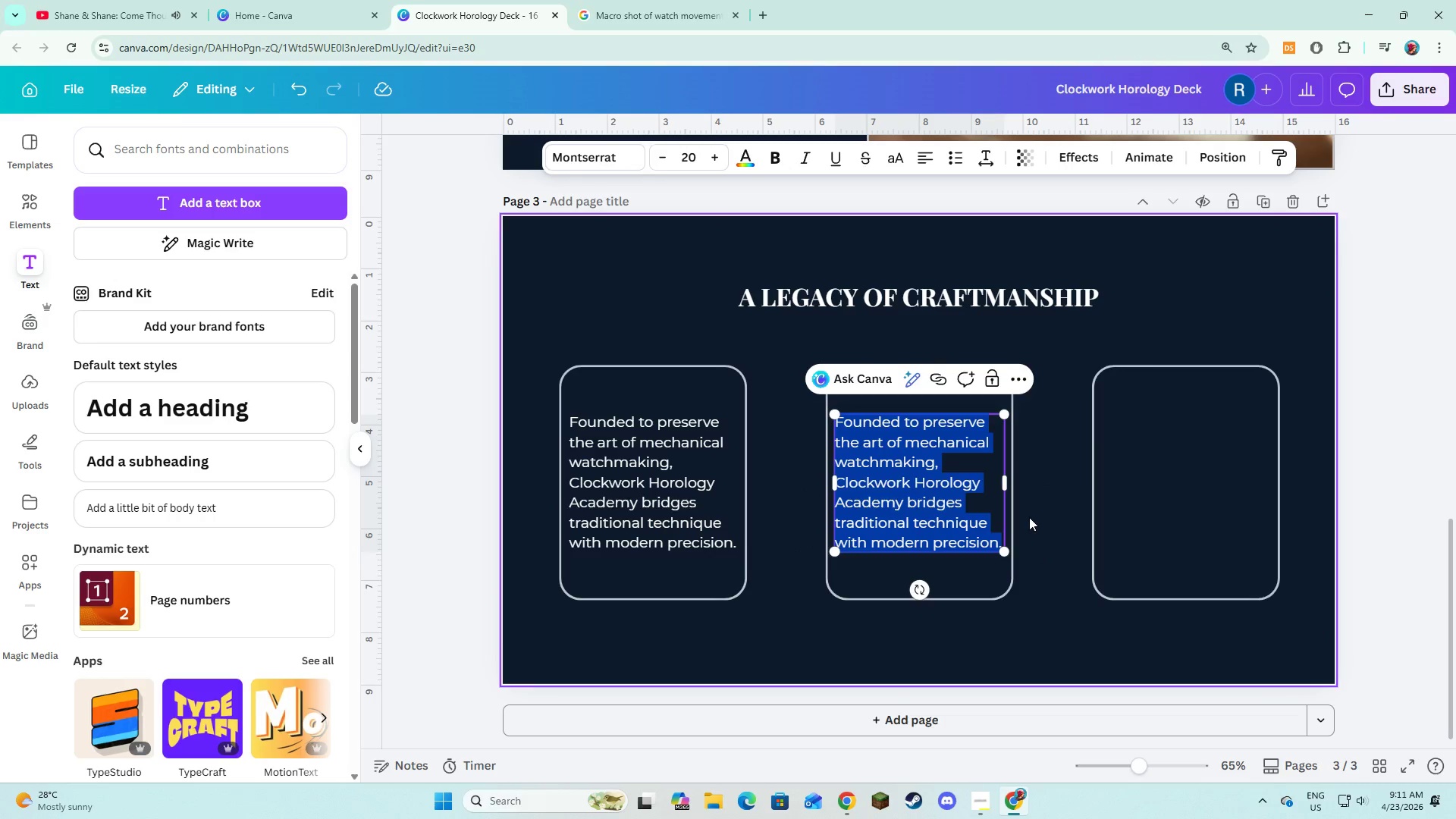 
double_click([933, 517])
 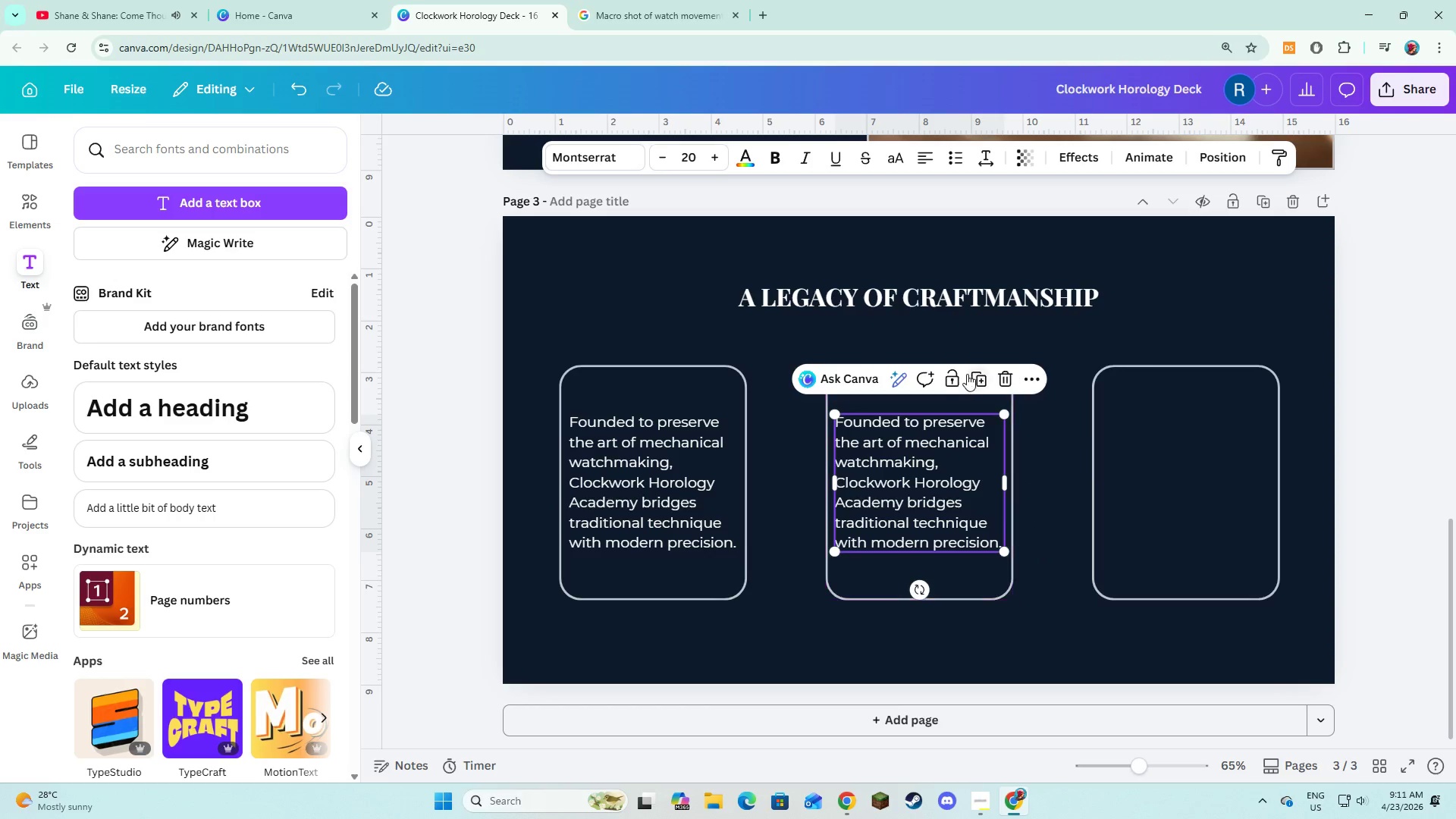 
left_click([971, 373])
 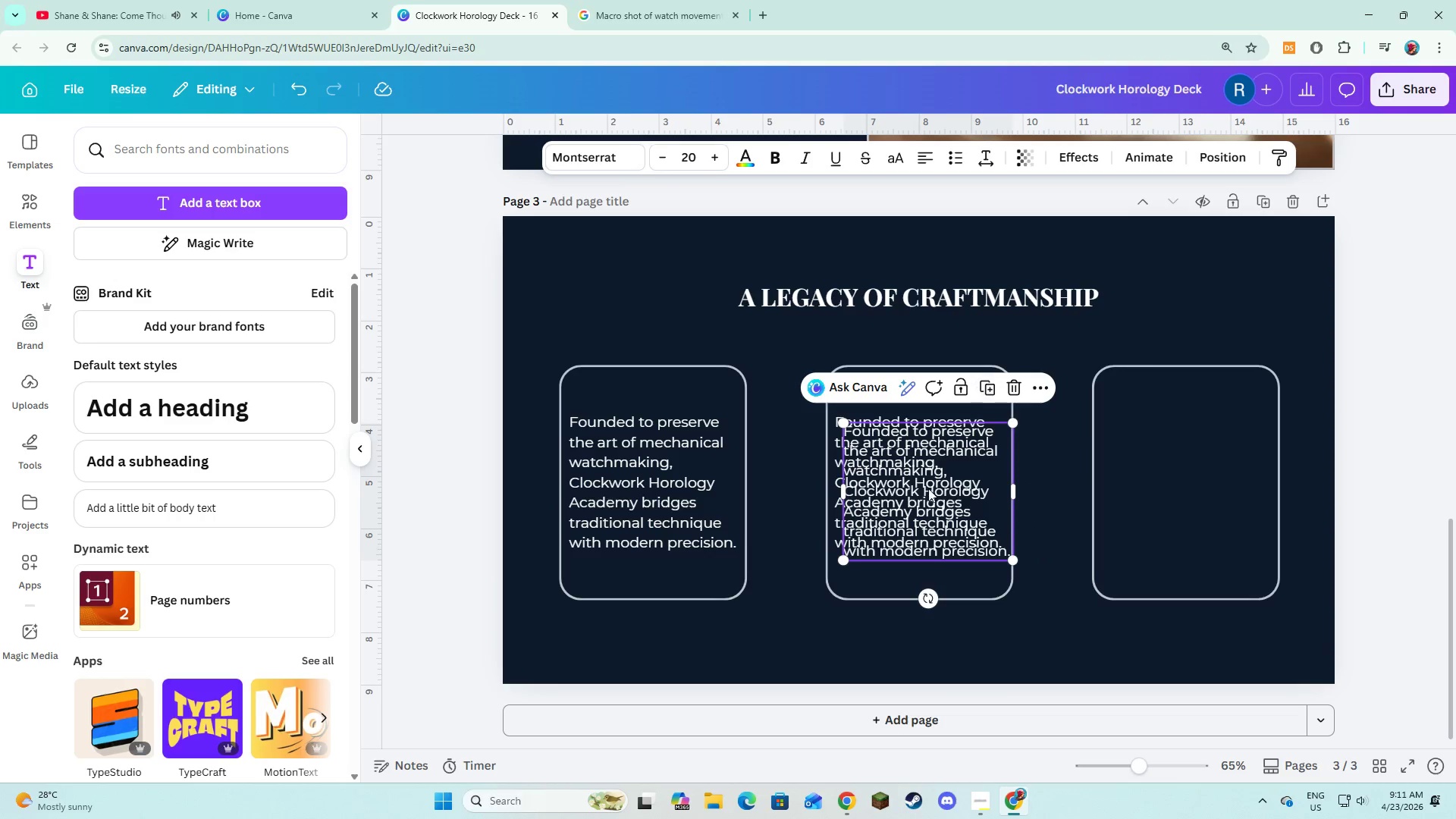 
left_click_drag(start_coordinate=[927, 489], to_coordinate=[1188, 480])
 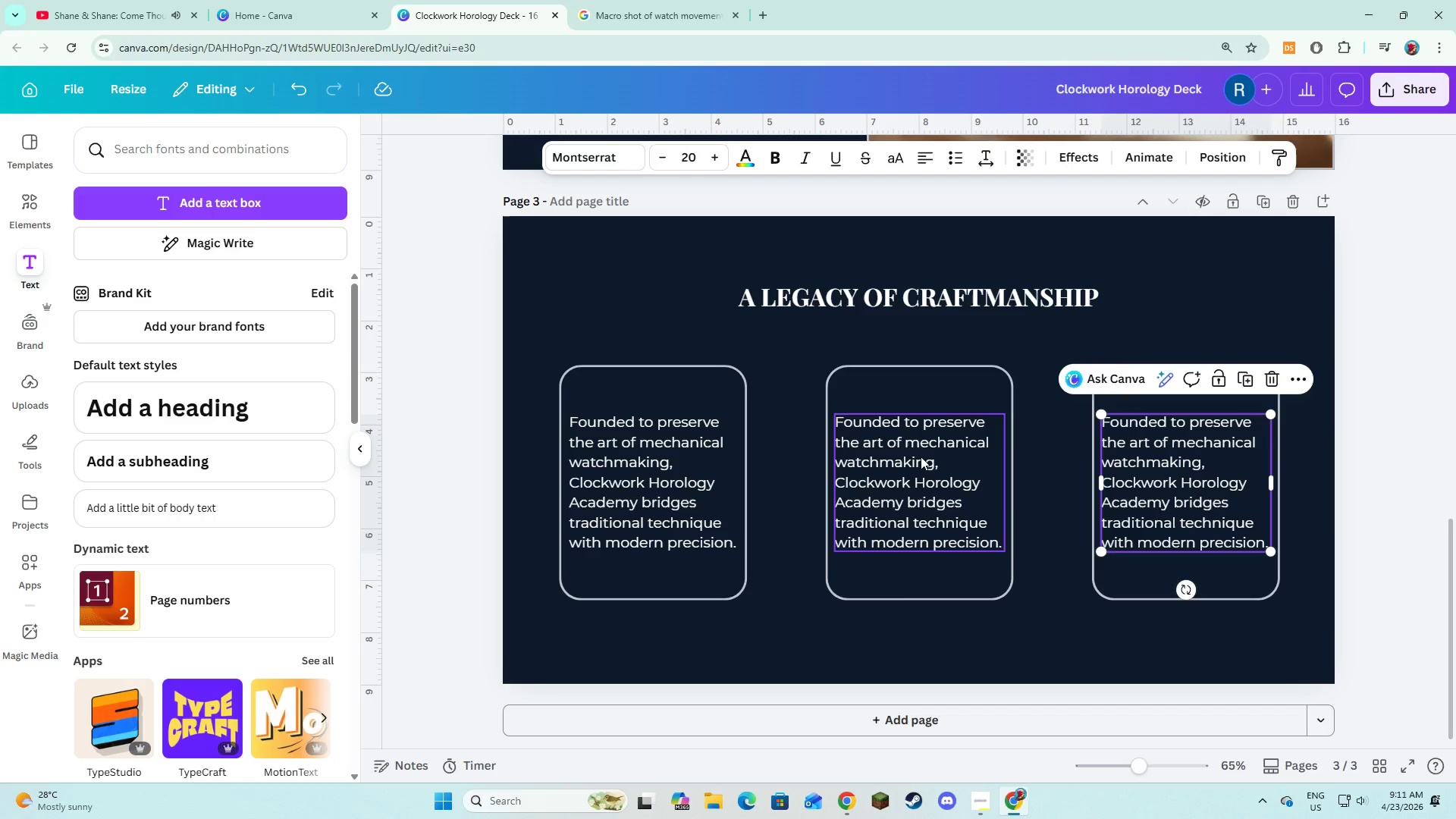 
double_click([921, 457])
 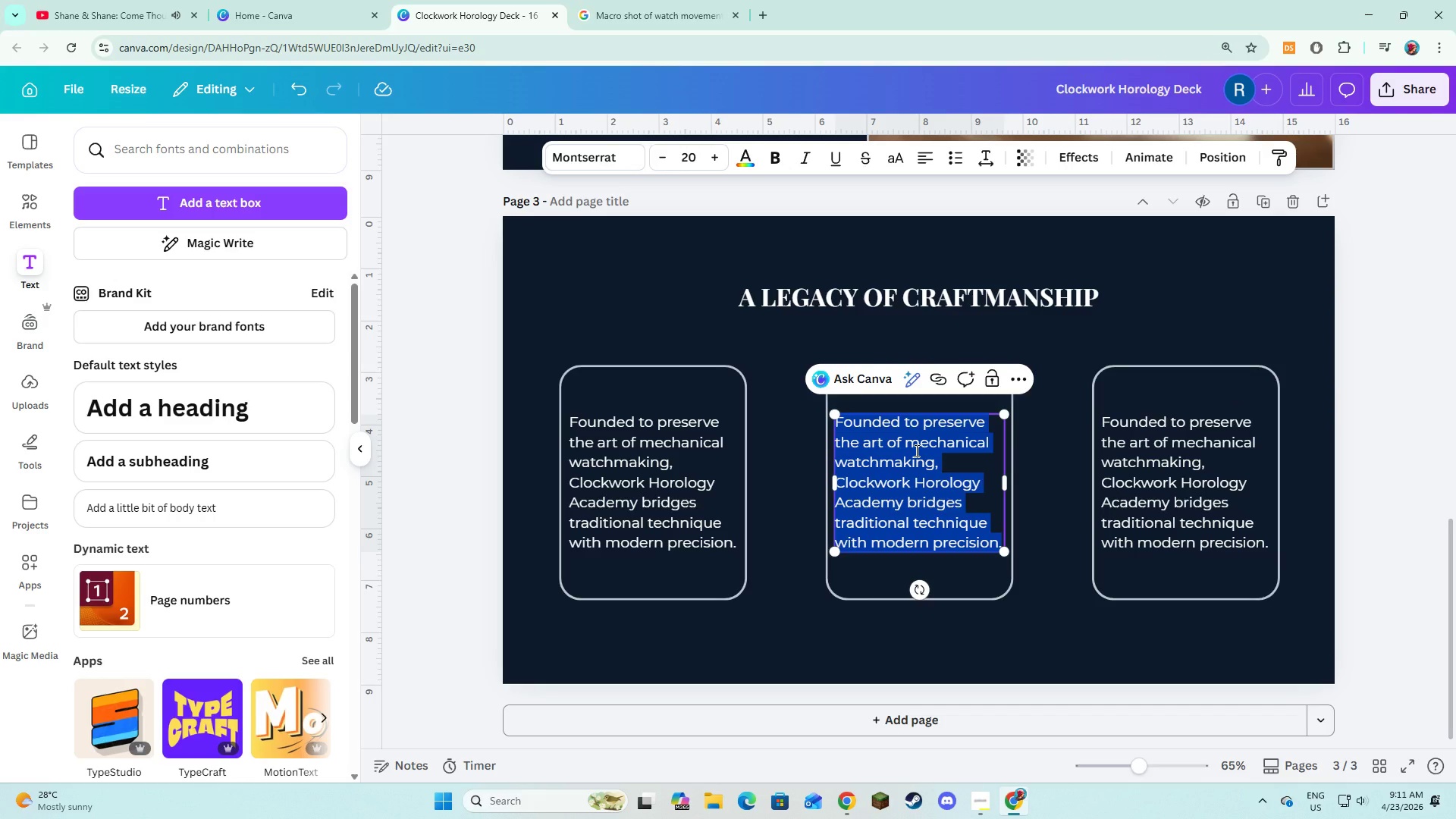 
type(Our curriclu)
key(Backspace)
key(Backspace)
type(ulum s)
key(Backspace)
type(is bi)
key(Backspace)
type(uilt on industry str)
key(Backspace)
type(andards and real-world restoration practices.)
 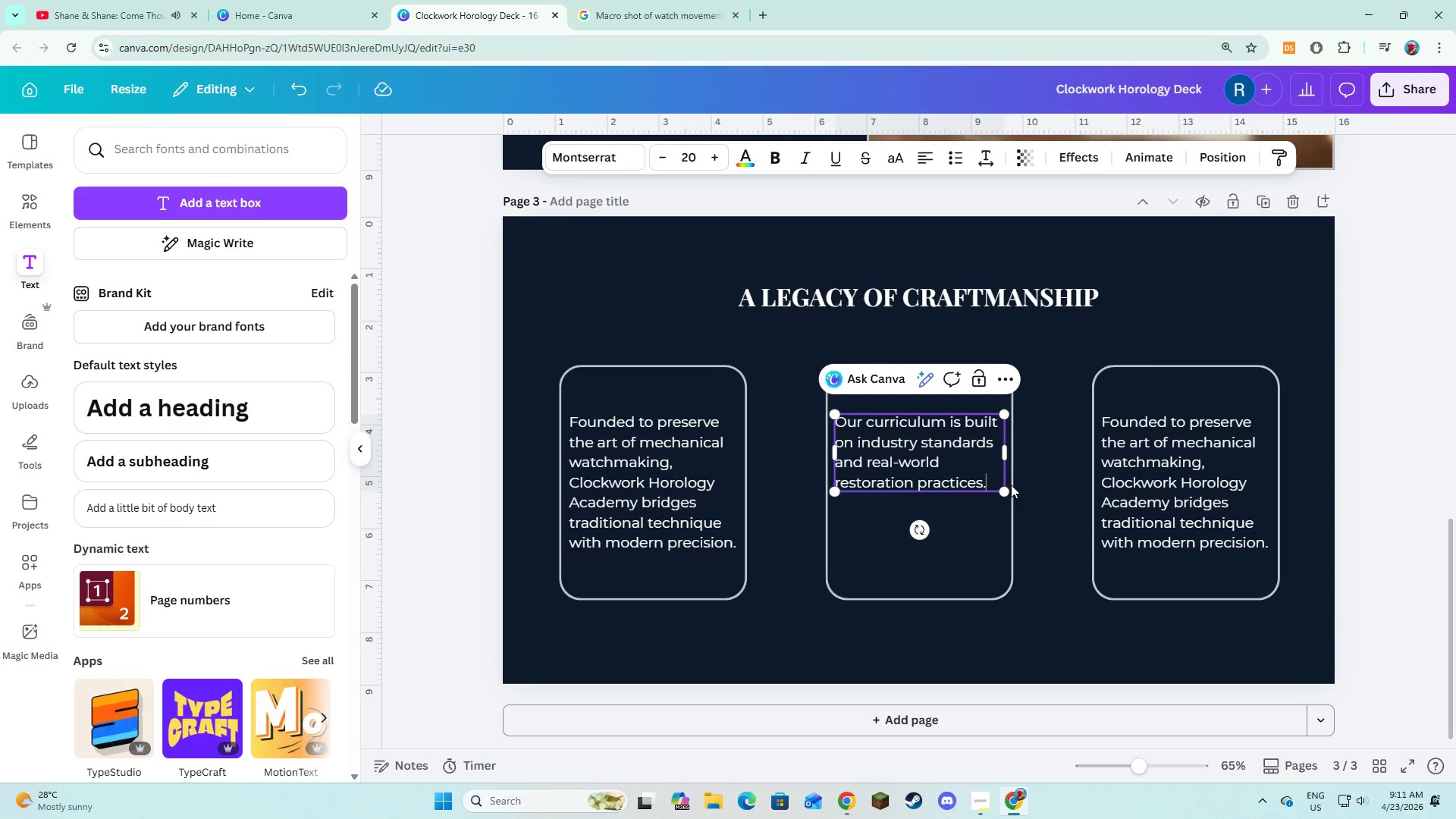 
left_click([1022, 495])
 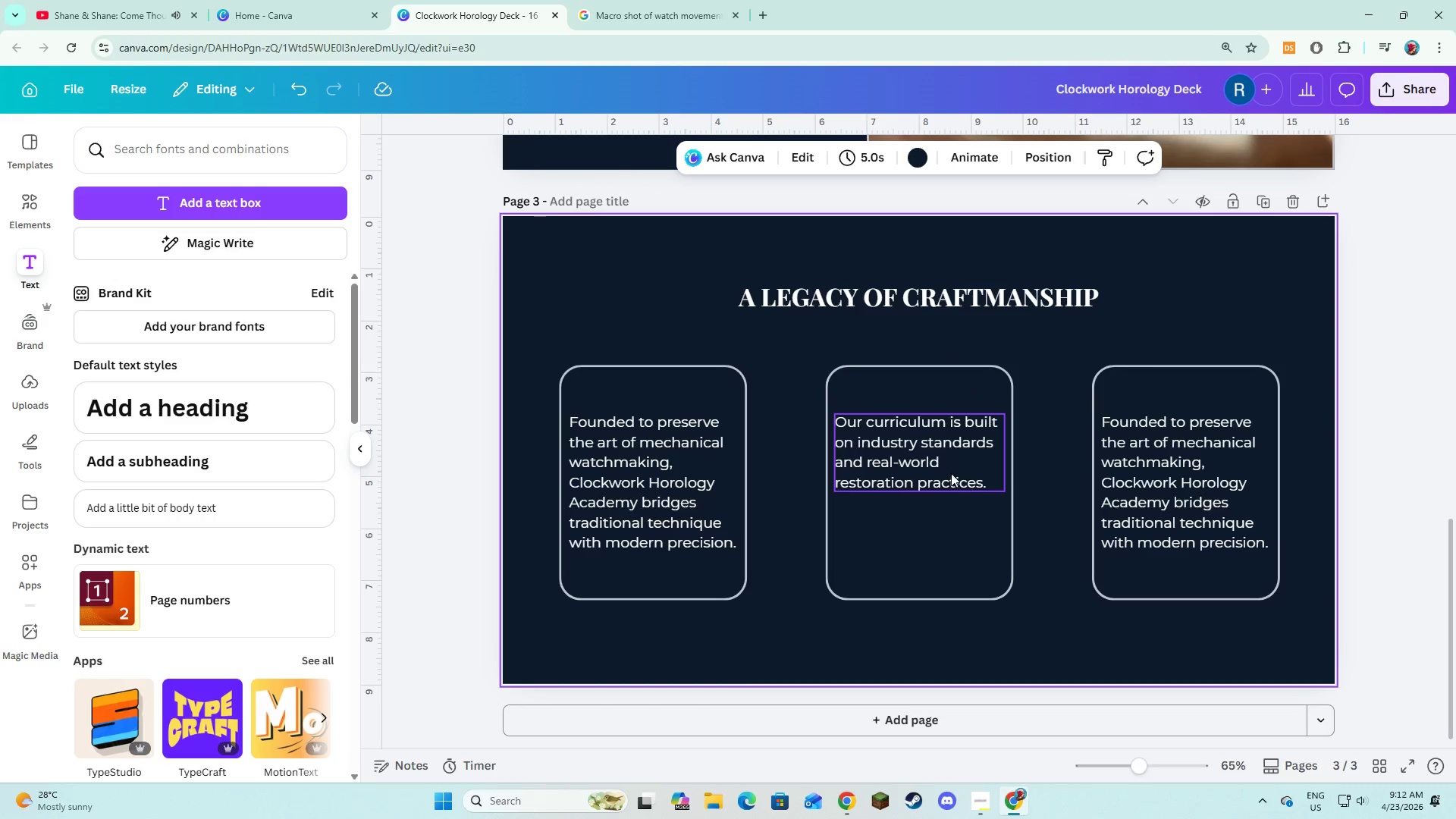 
left_click_drag(start_coordinate=[951, 473], to_coordinate=[954, 505])
 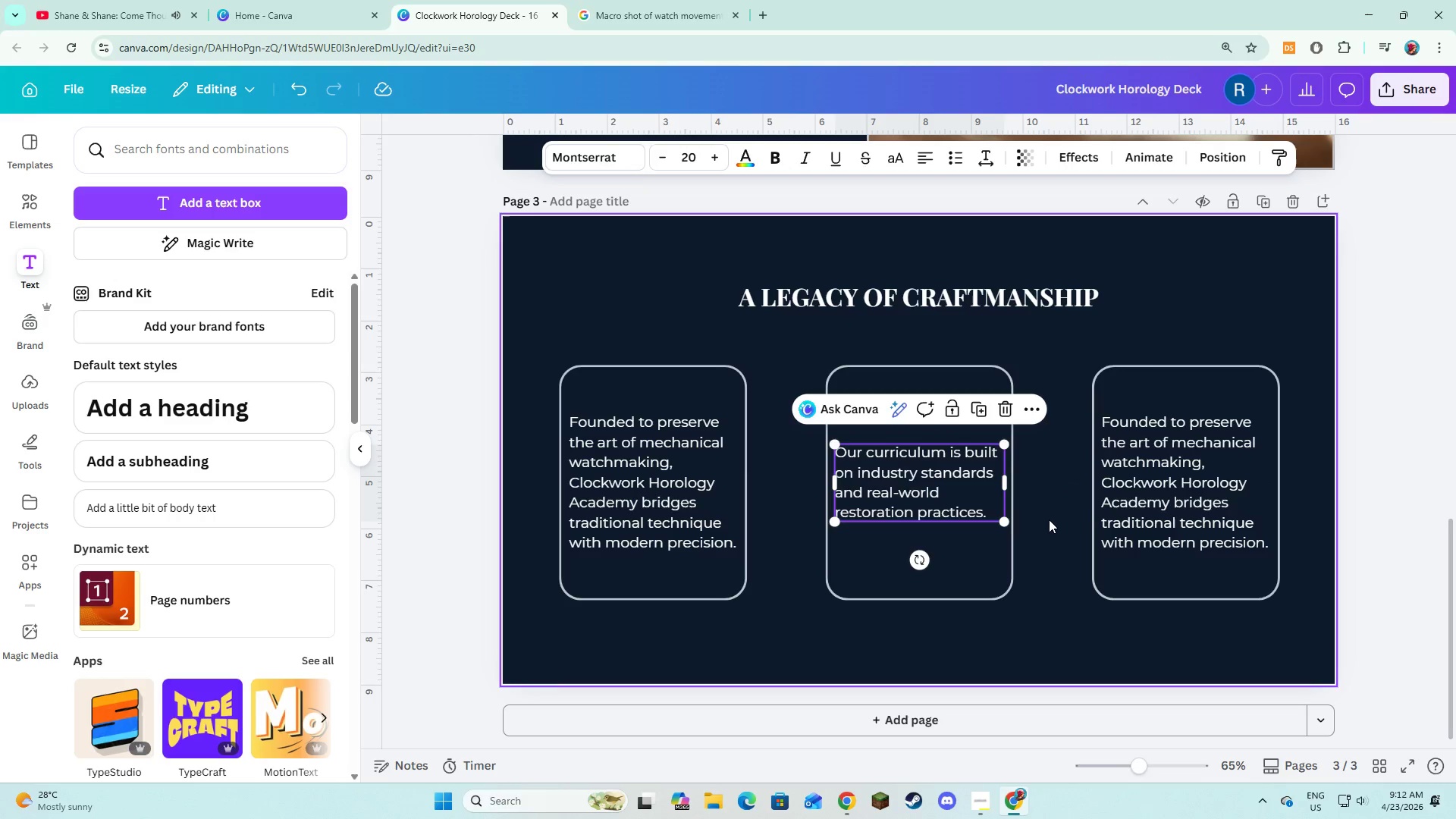 
left_click([1049, 519])
 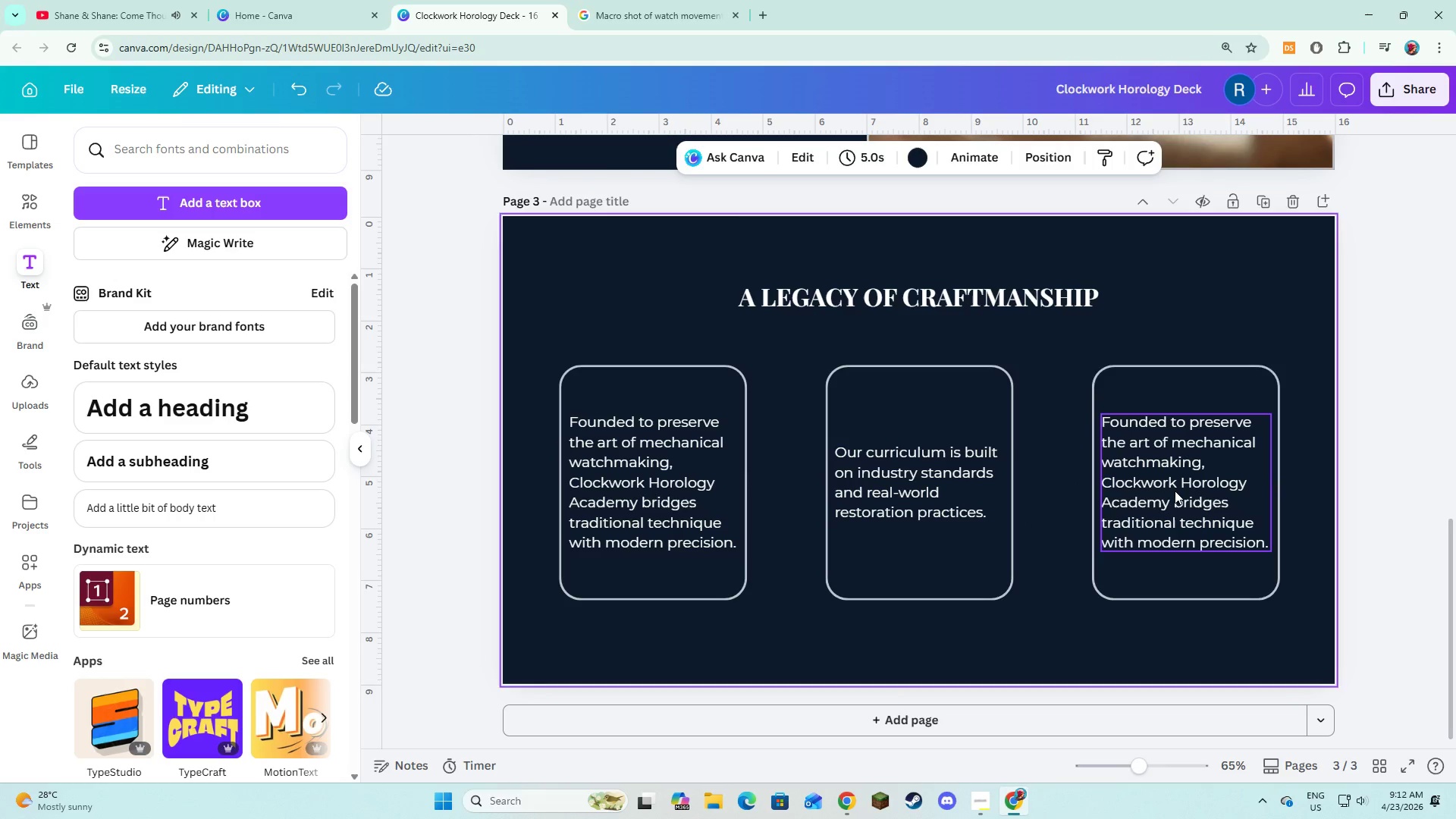 
double_click([1175, 491])
 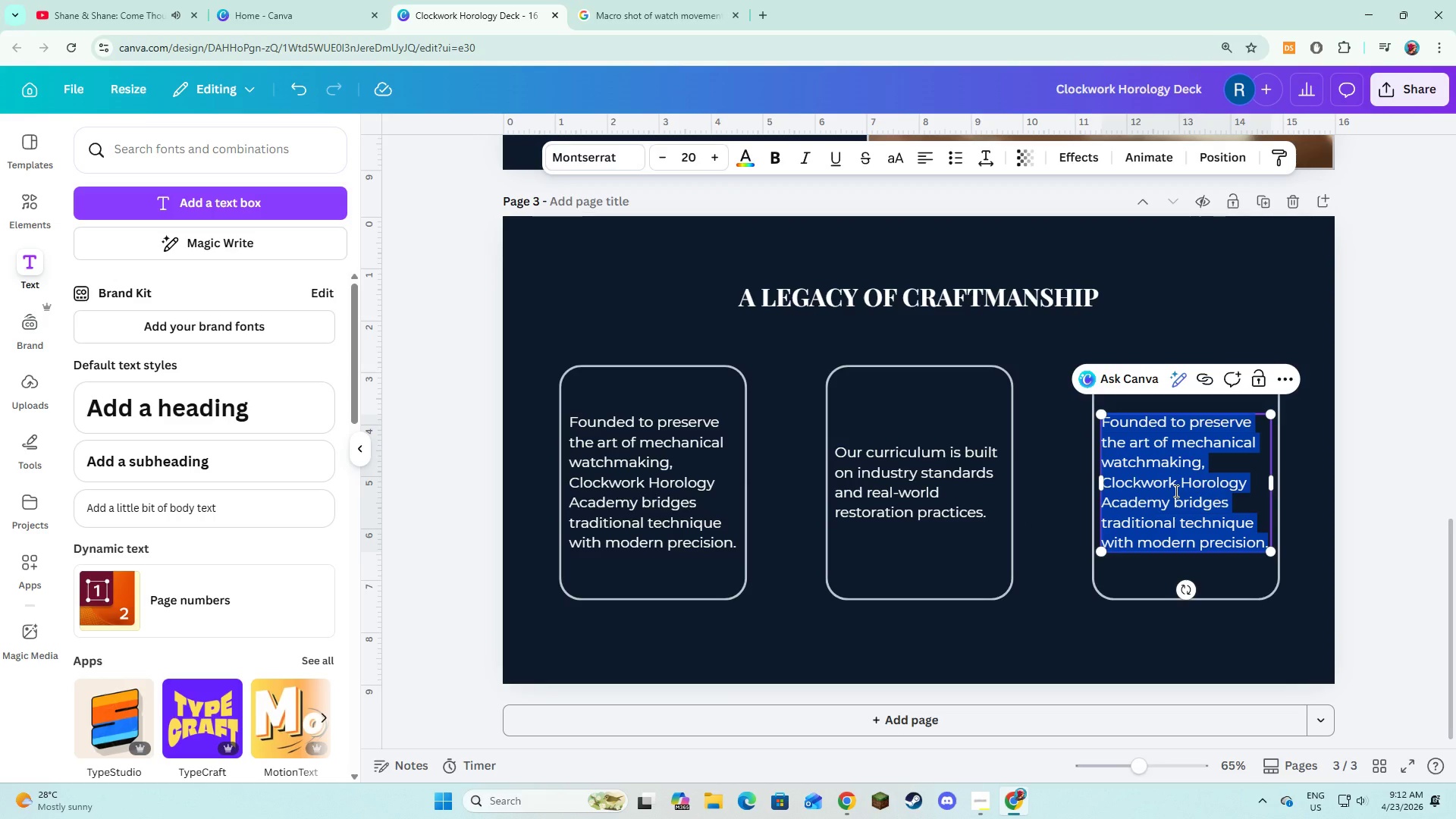 
wait(15.74)
 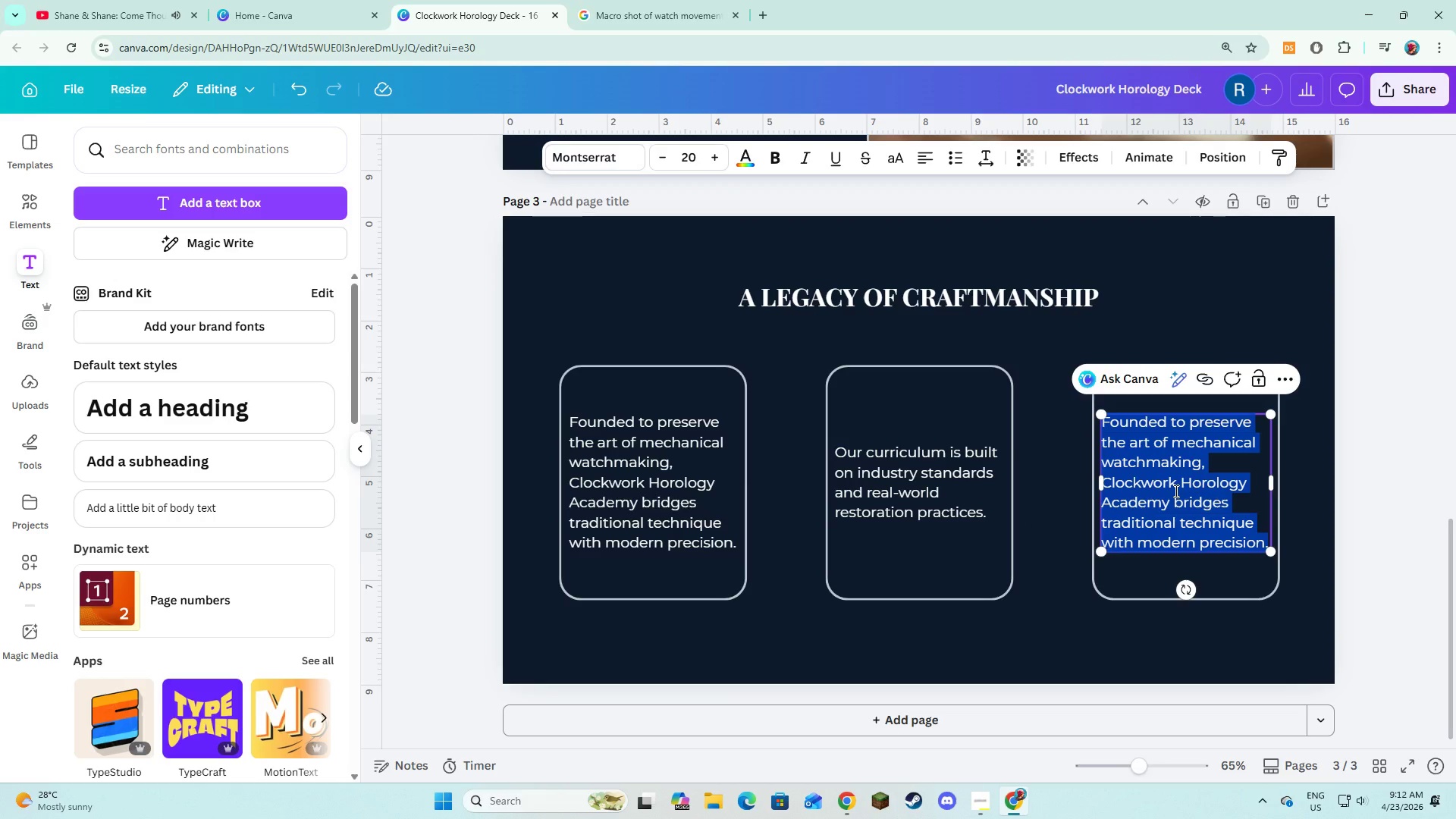 
type(Graduar)
key(Backspace)
type(tes join a global network of skilled horo)
key(Backspace)
type(ologisys)
key(Backspace)
key(Backspace)
type(ts and restoration experts.)
 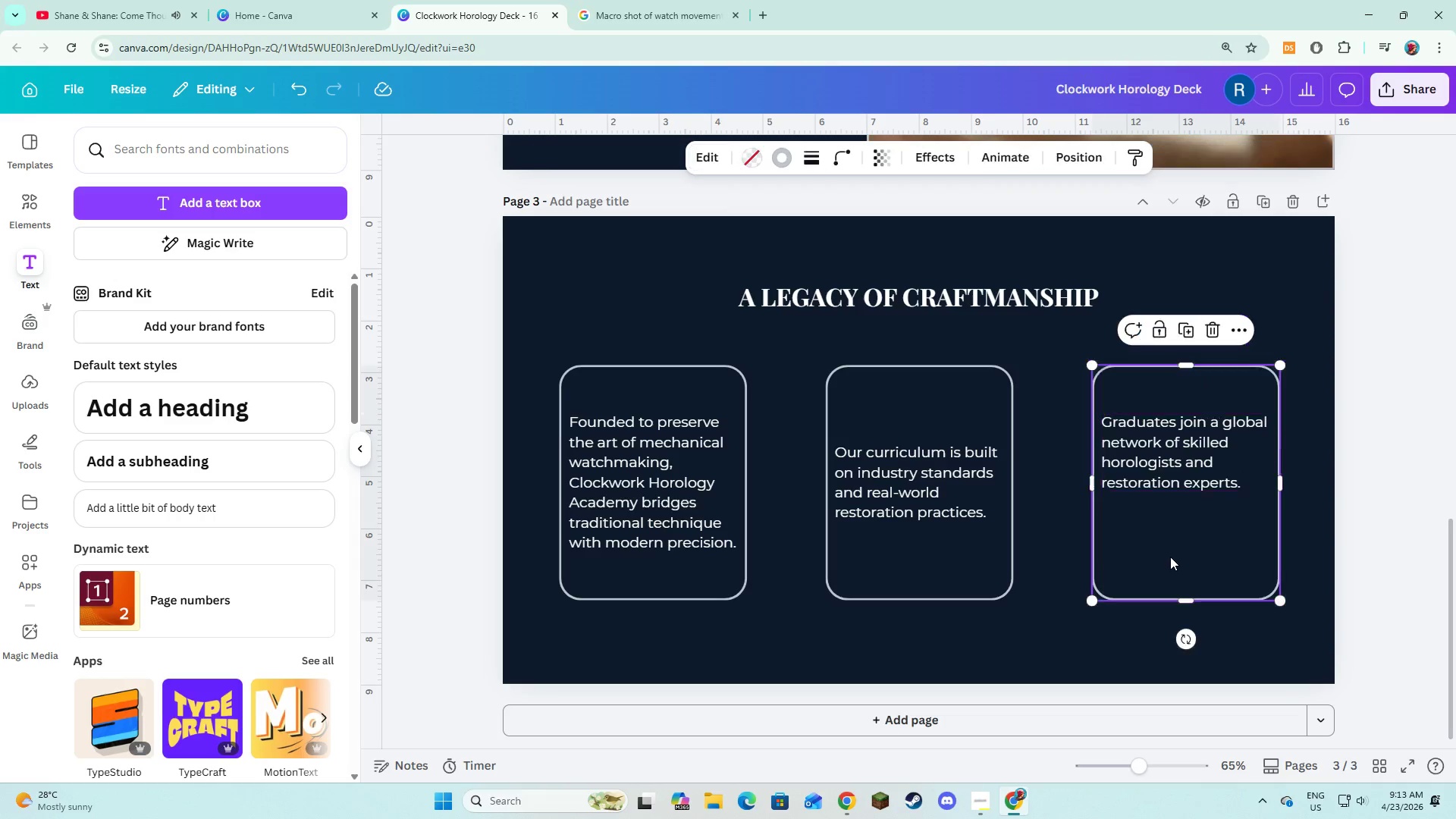 
double_click([1190, 469])
 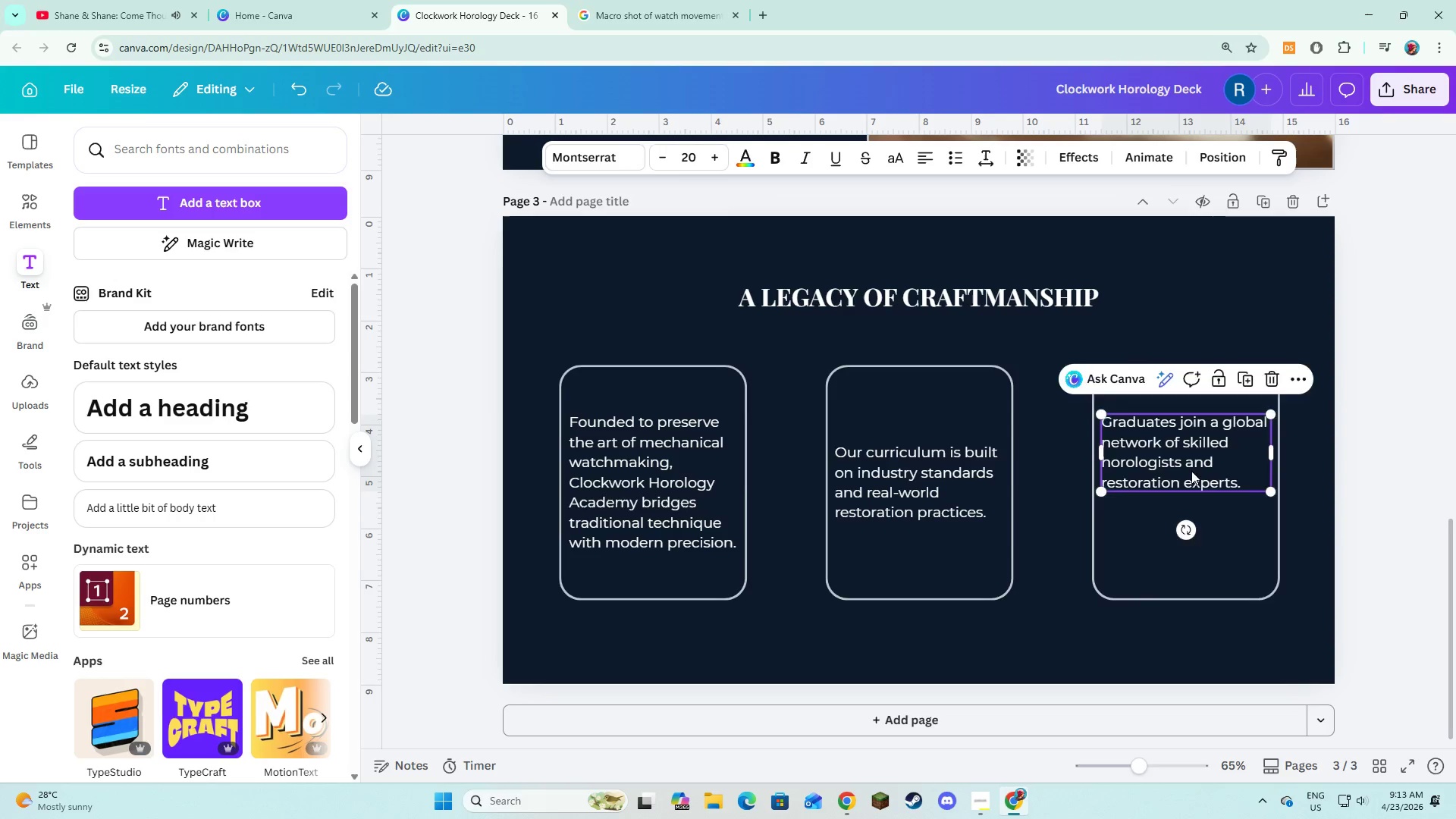 
left_click_drag(start_coordinate=[1191, 469], to_coordinate=[1193, 498])
 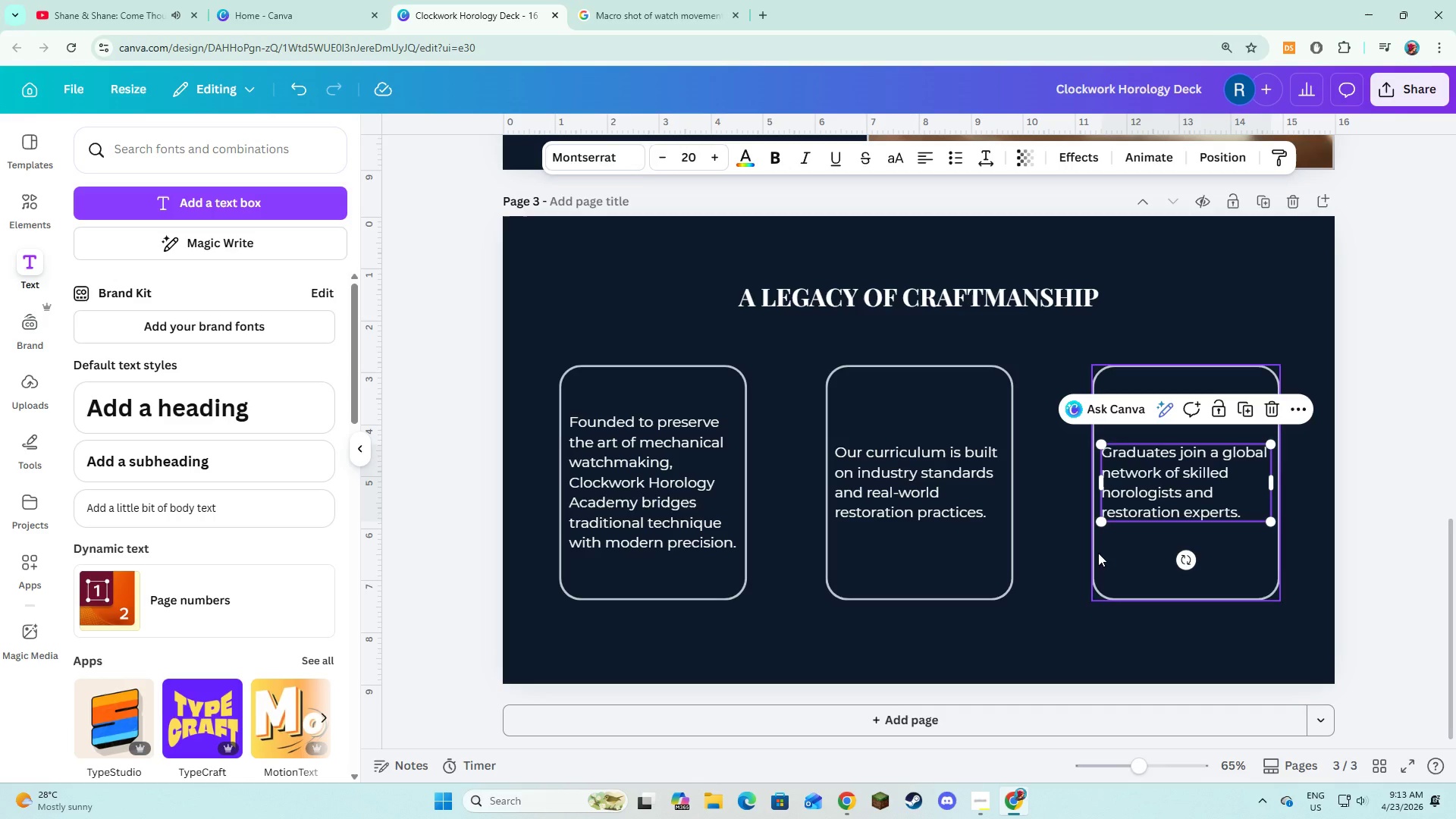 
left_click([1079, 601])
 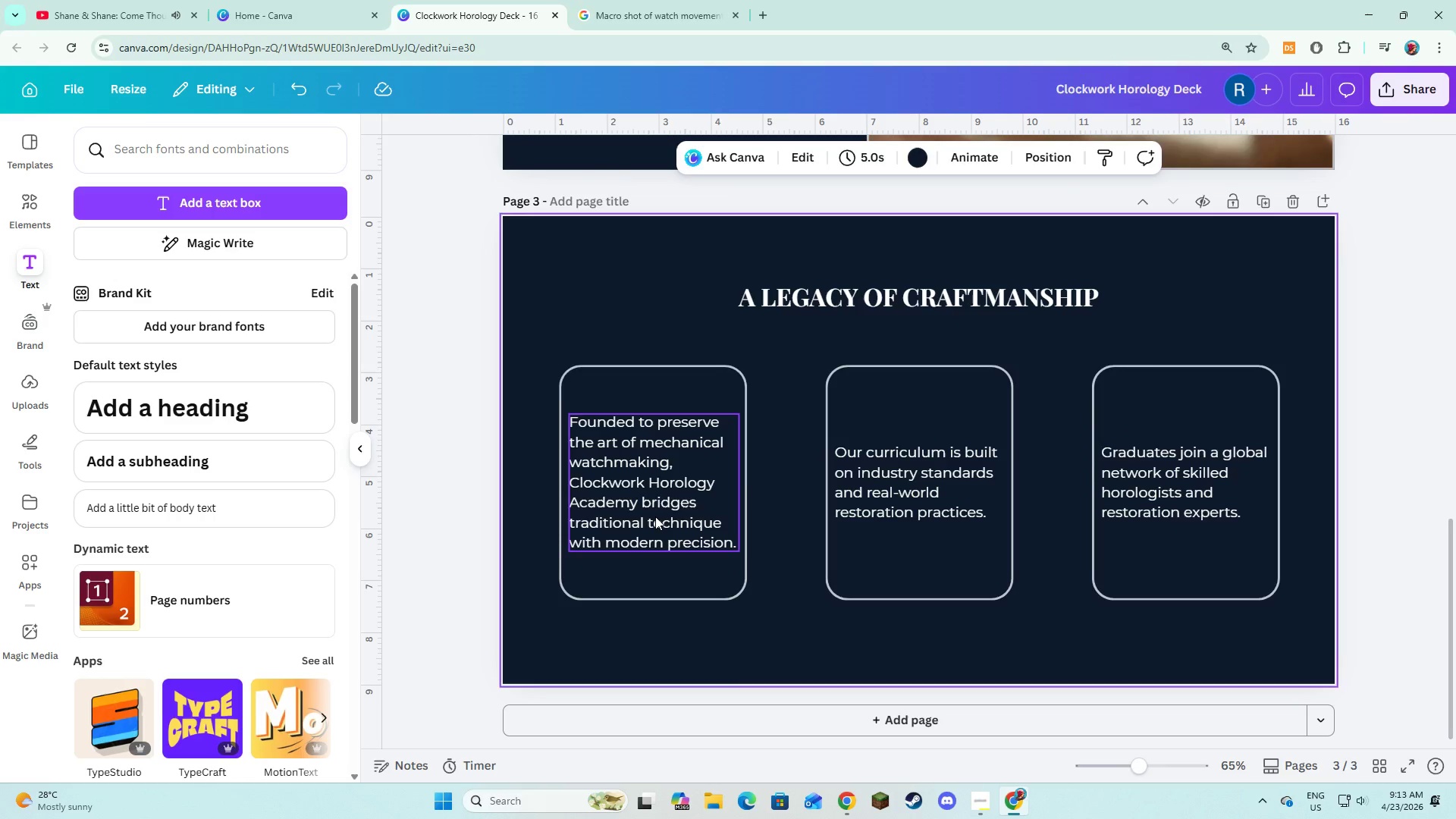 
left_click([655, 516])
 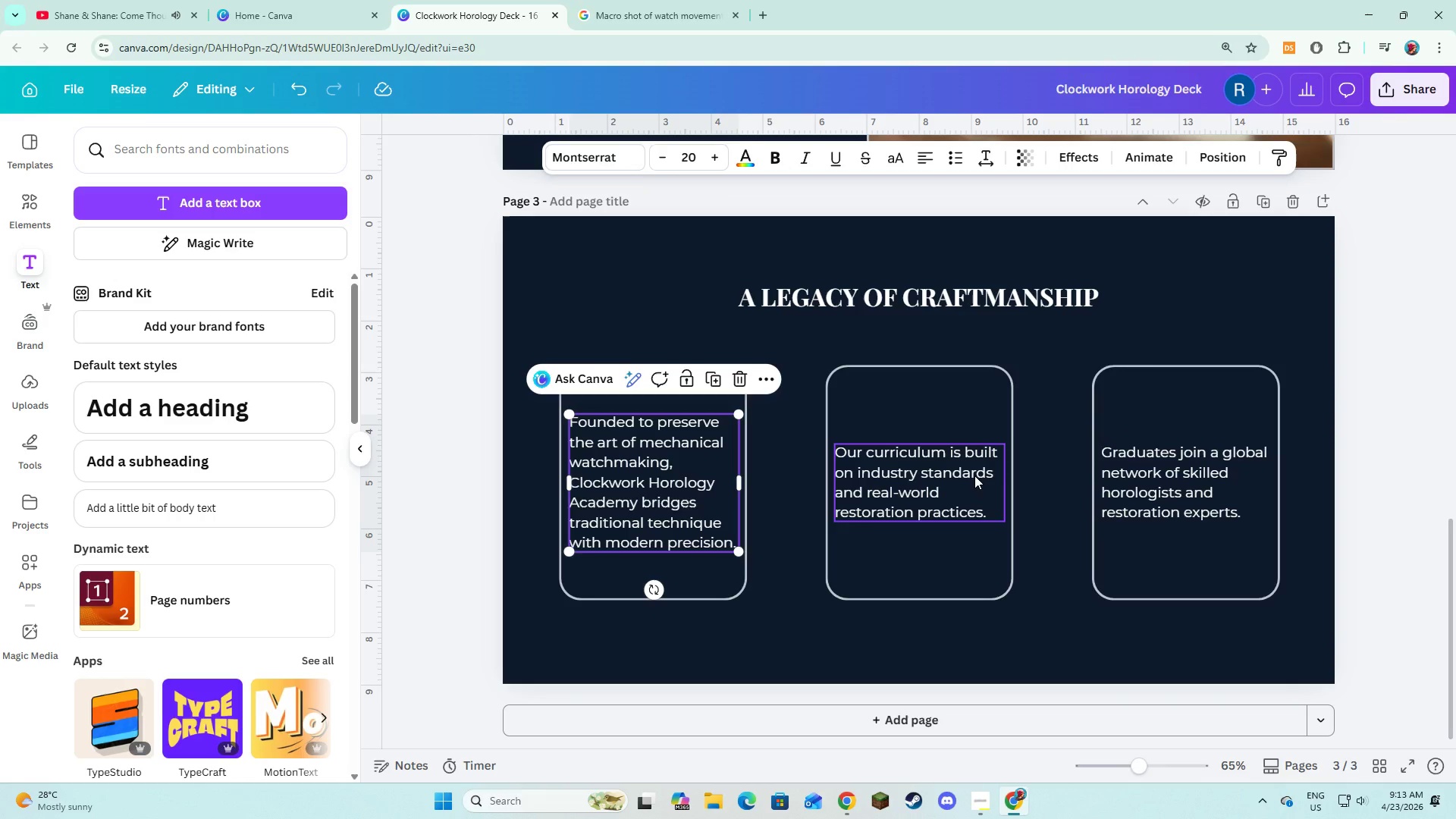 
left_click([1026, 471])
 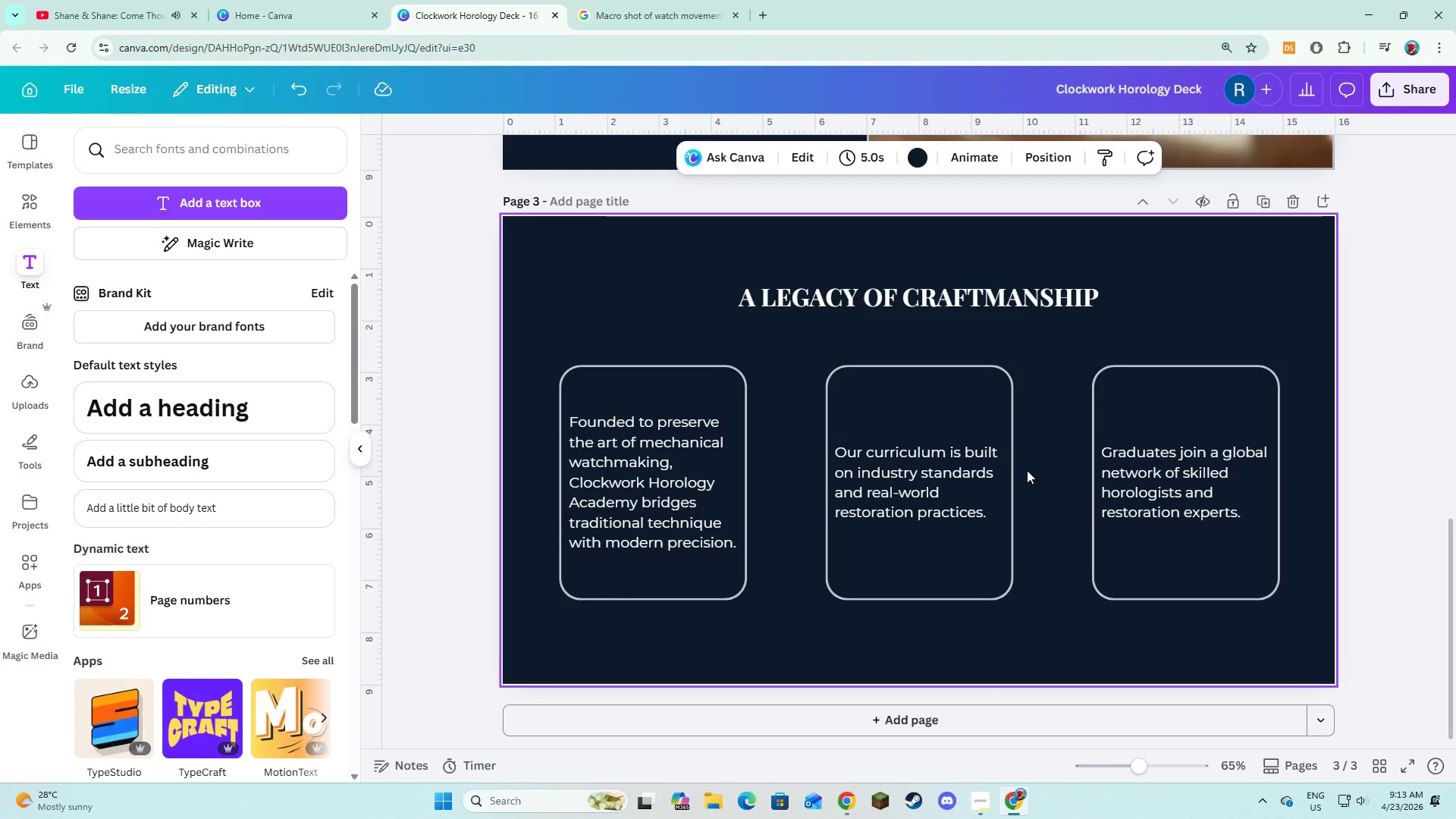 
wait(18.25)
 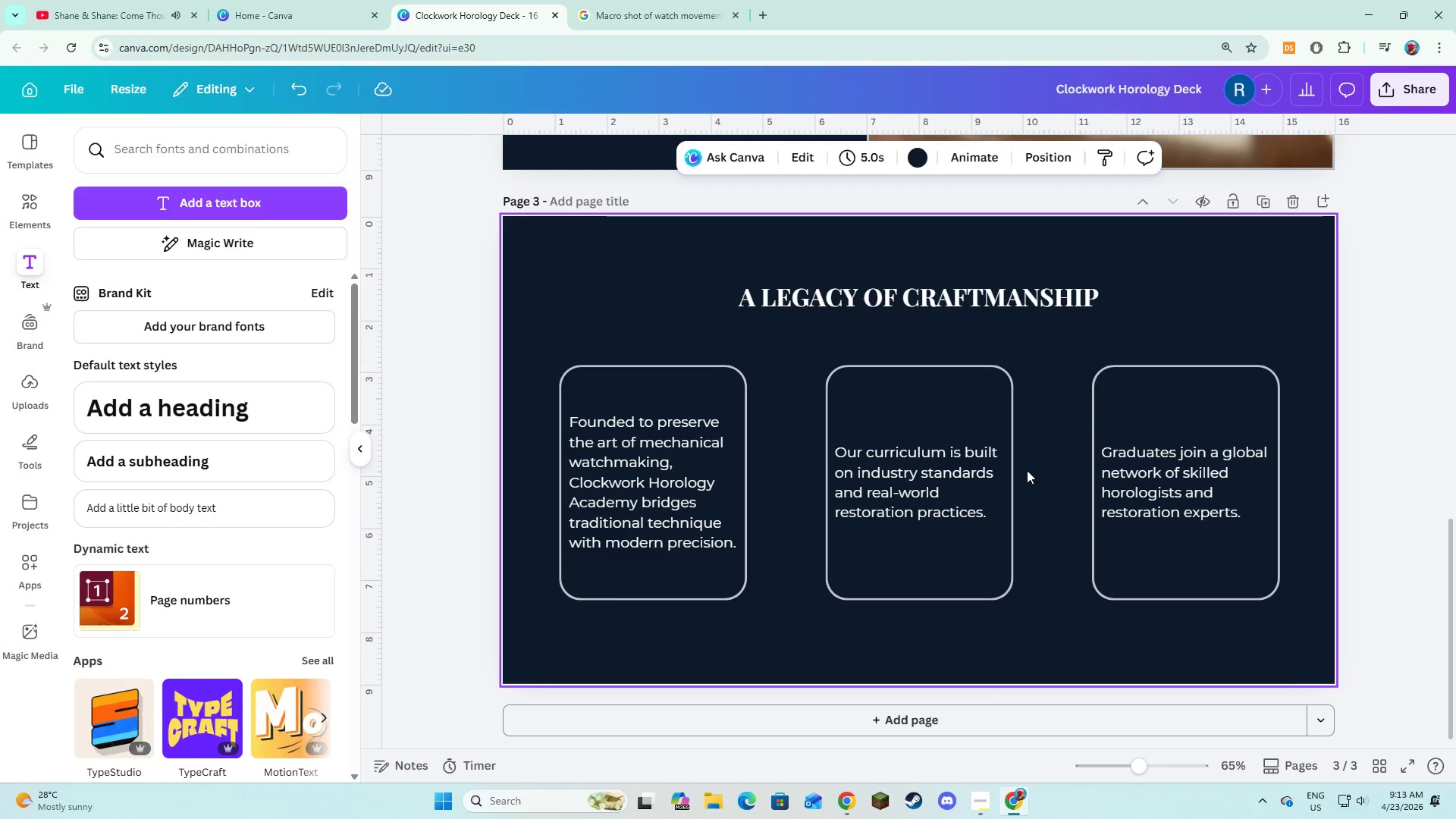 
left_click([1043, 504])
 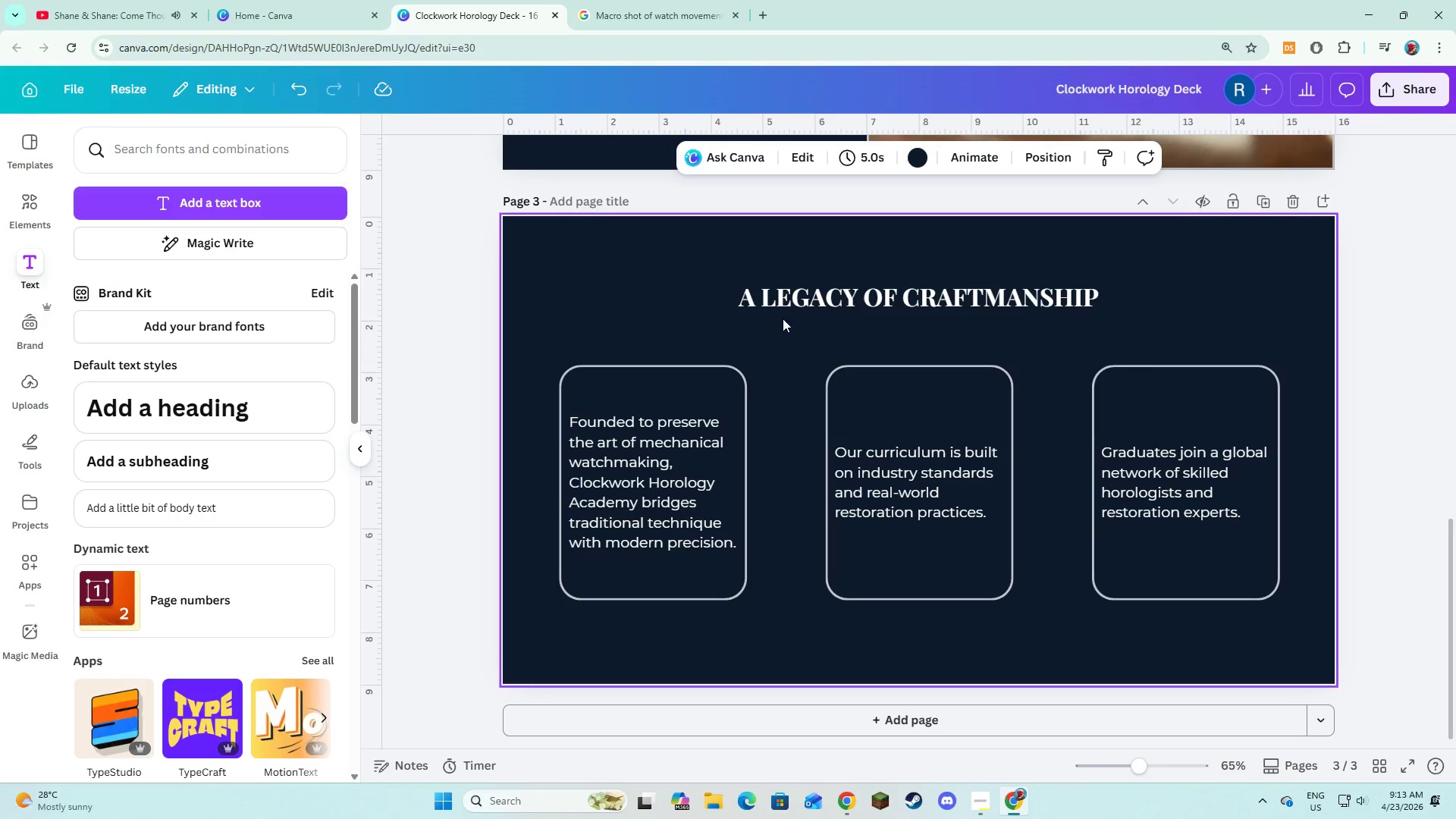 
left_click([795, 308])
 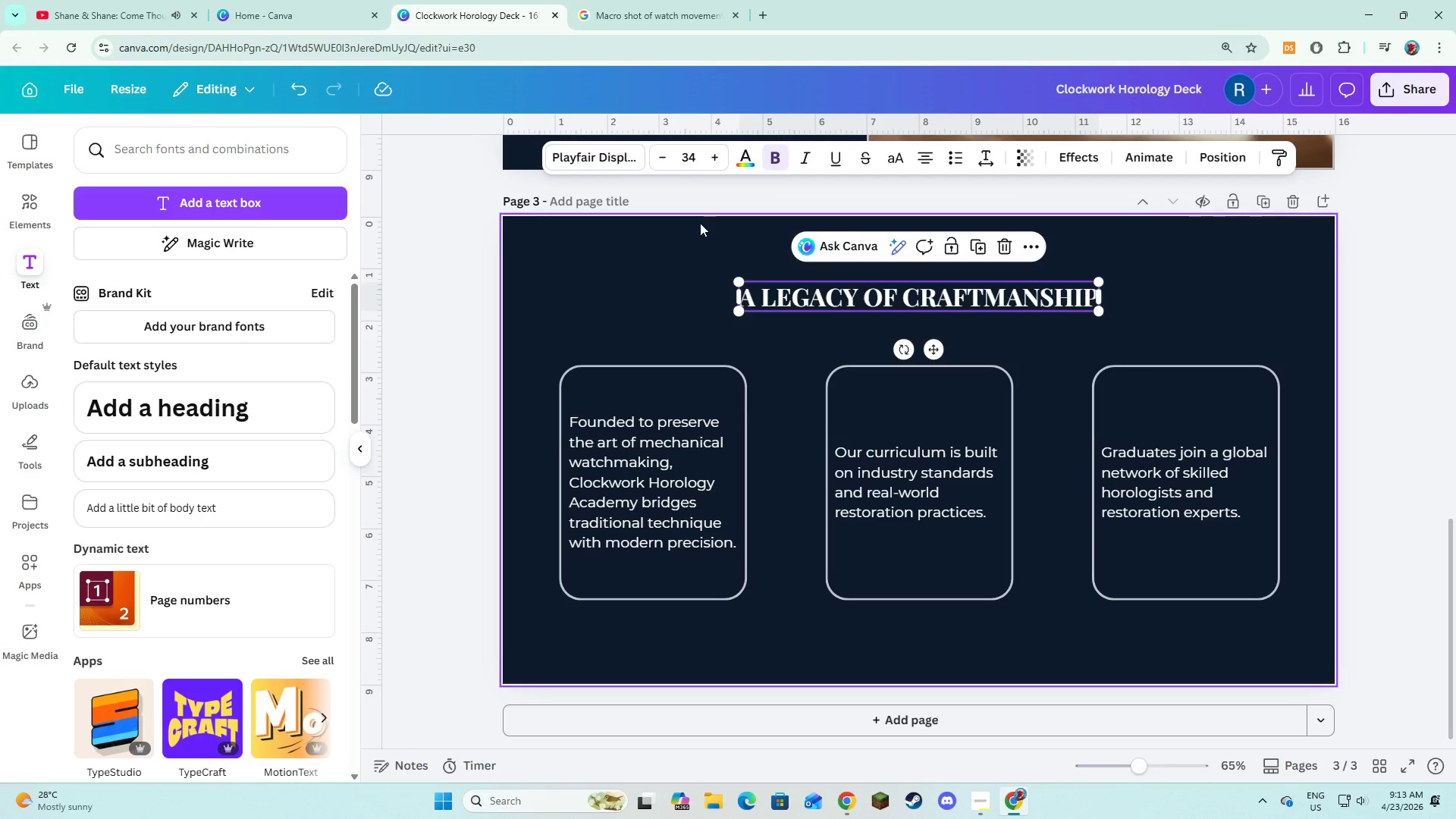 
scroll: coordinate [738, 259], scroll_direction: up, amount: 12.0
 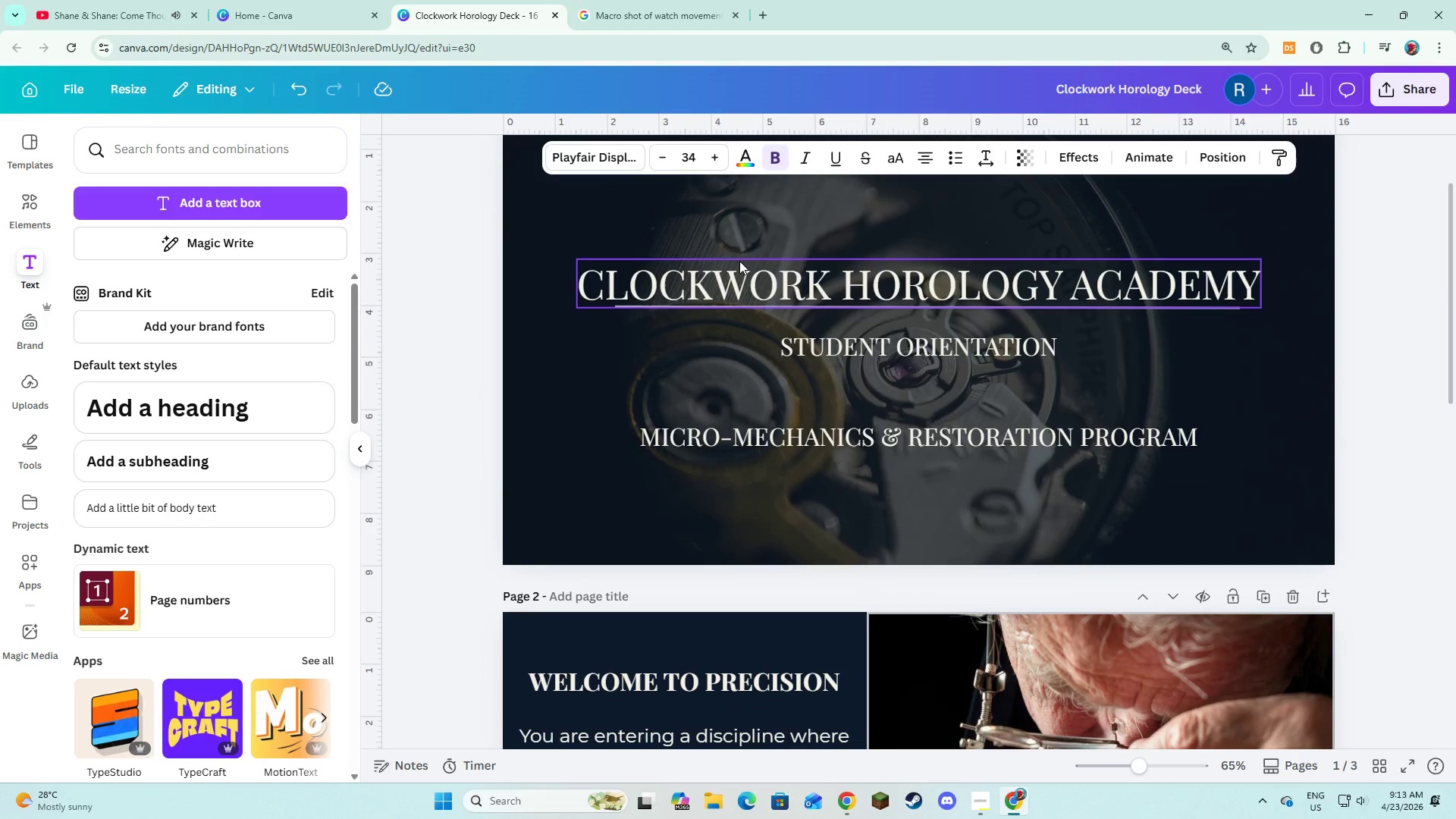 
left_click([739, 261])
 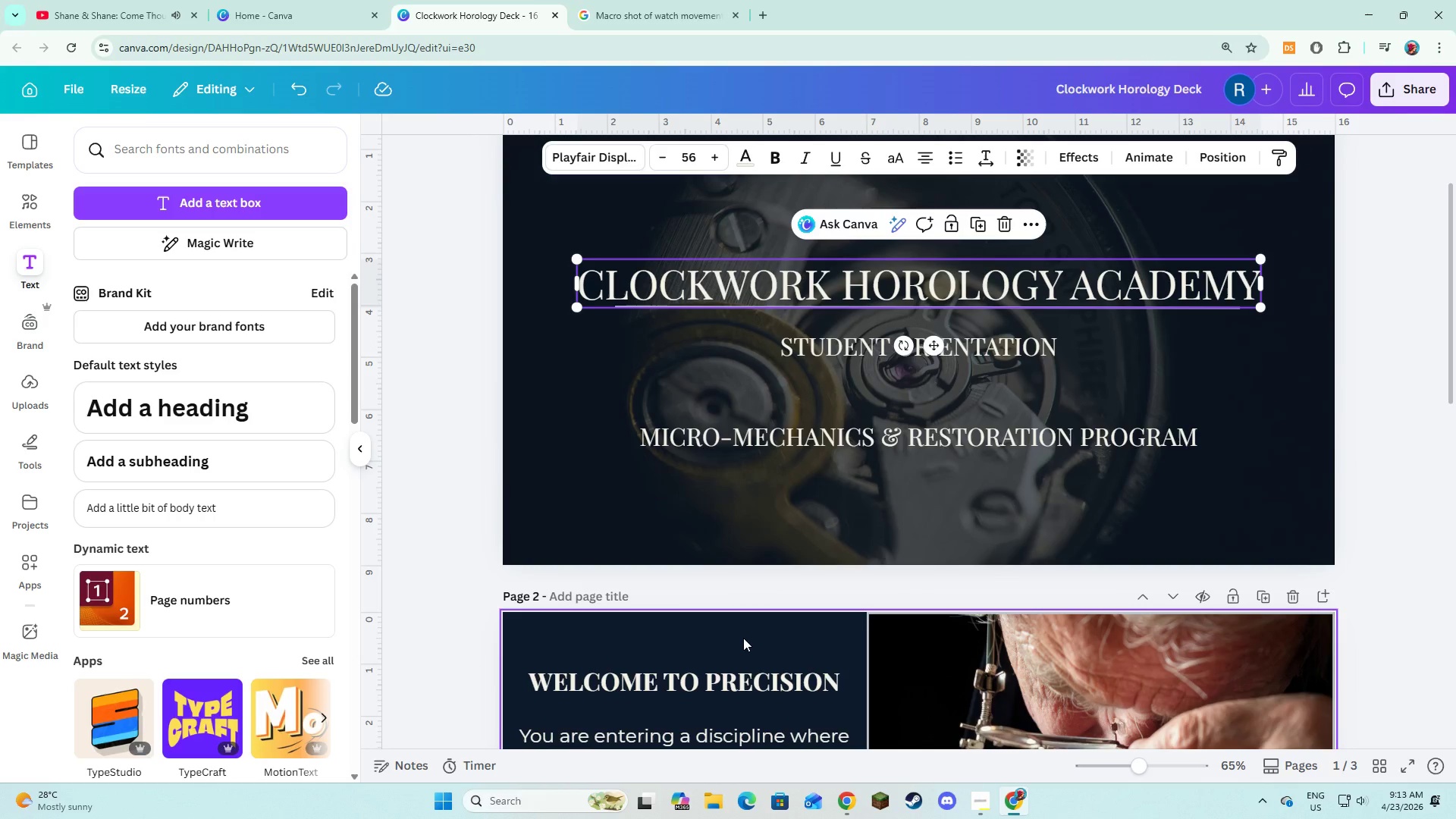 
key(Alt+AltLeft)
 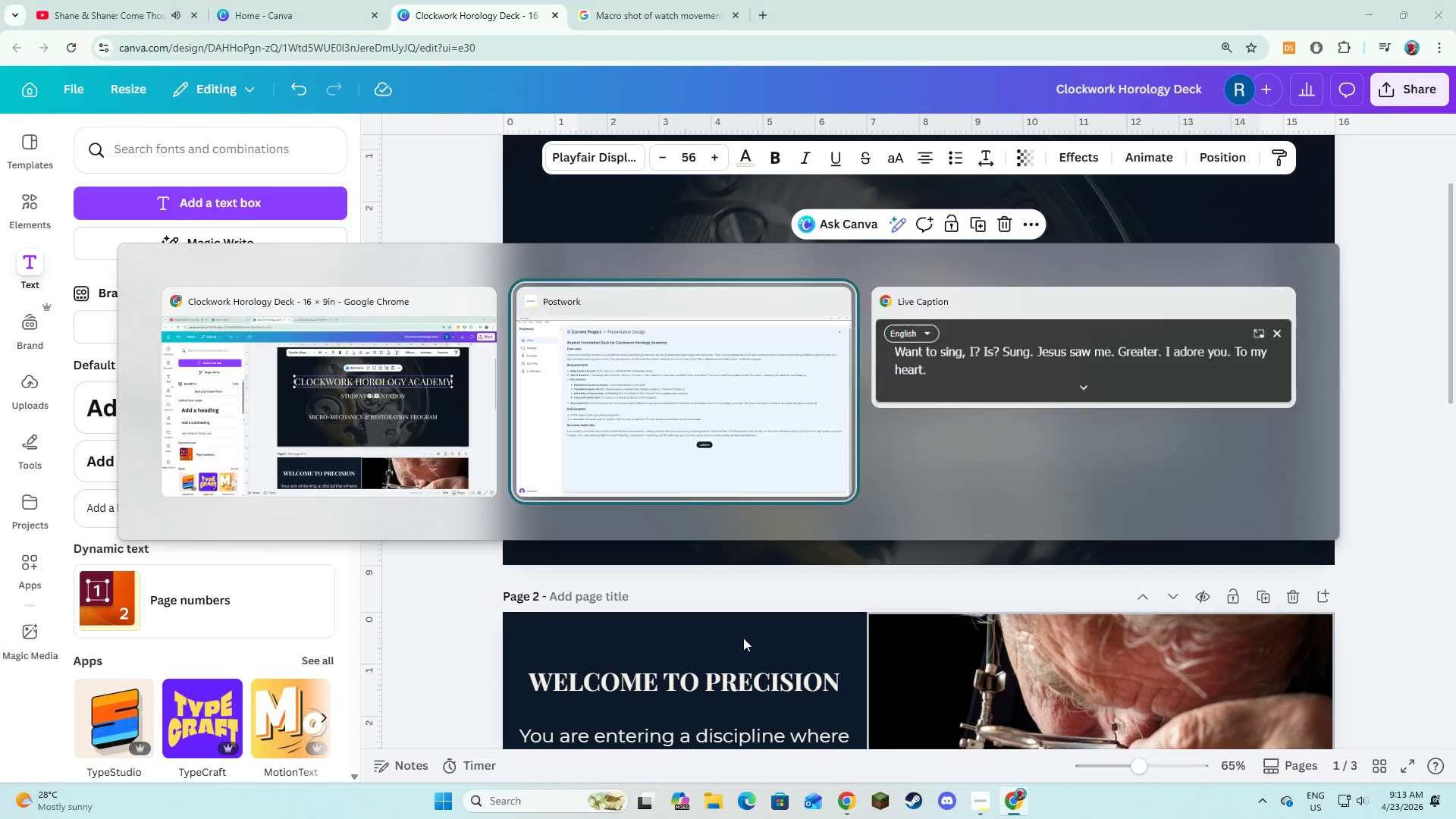 
key(Alt+Tab)
 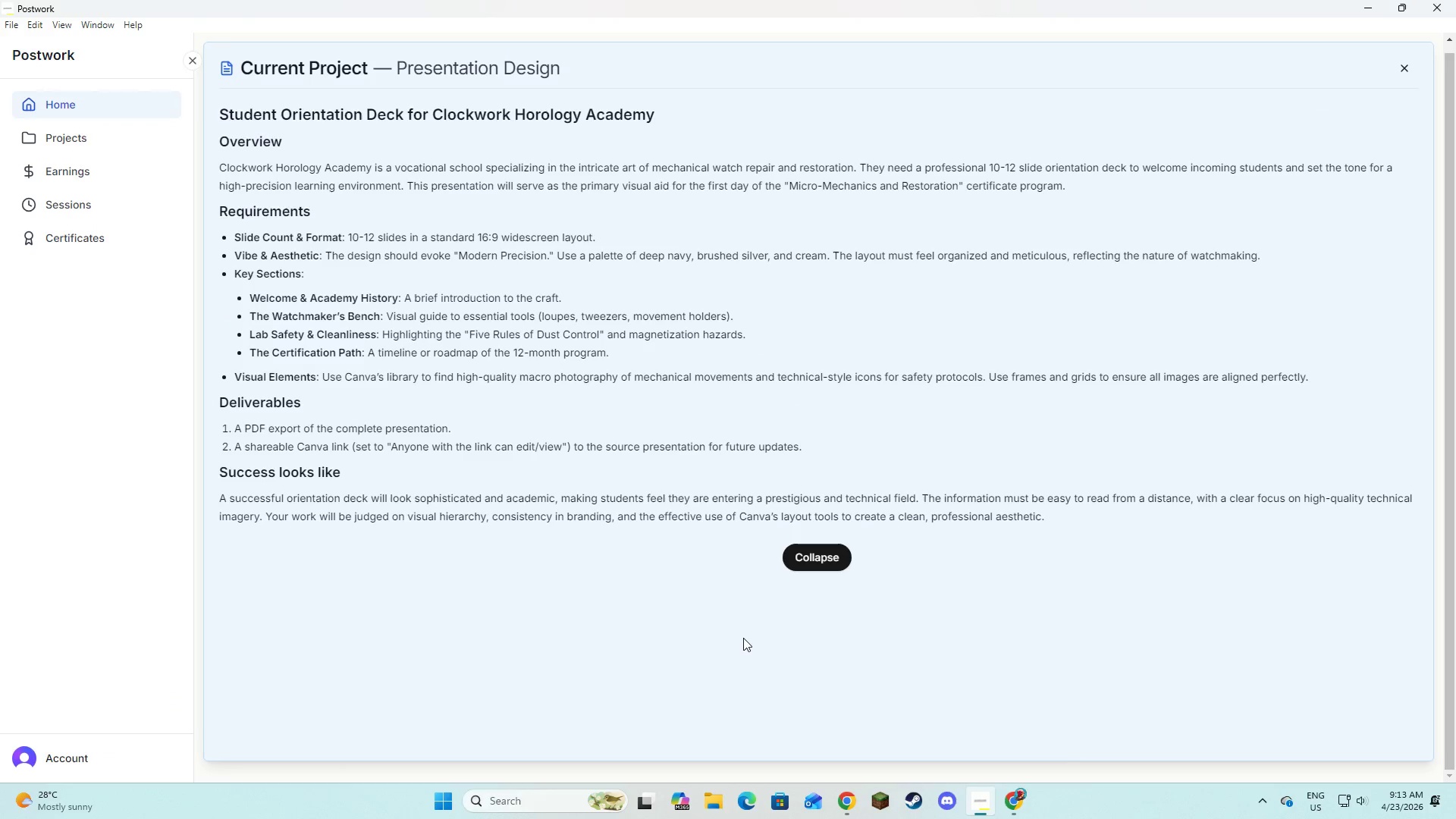 
key(Alt+AltLeft)